 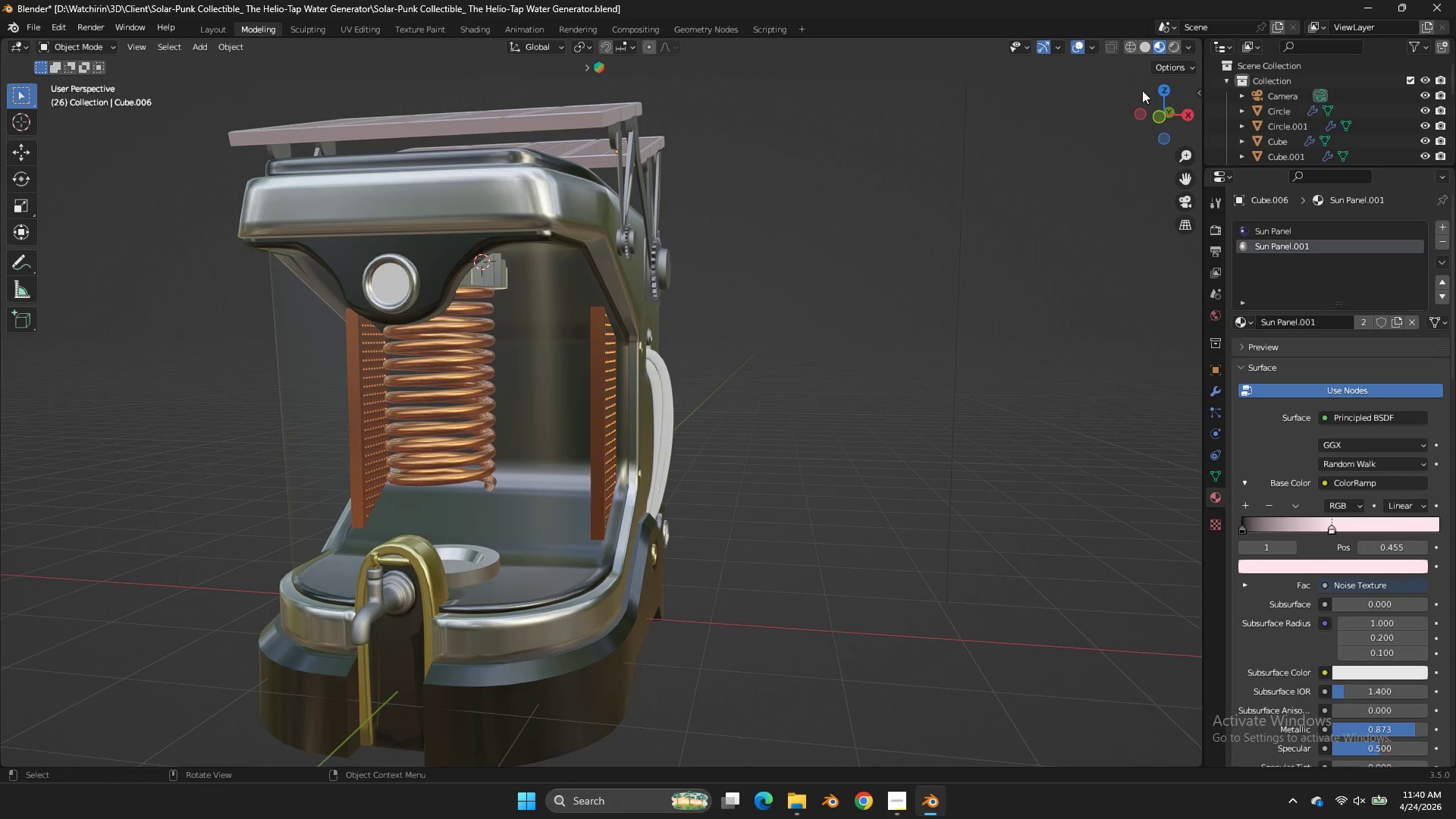 
left_click_drag(start_coordinate=[1161, 102], to_coordinate=[1019, 118])
 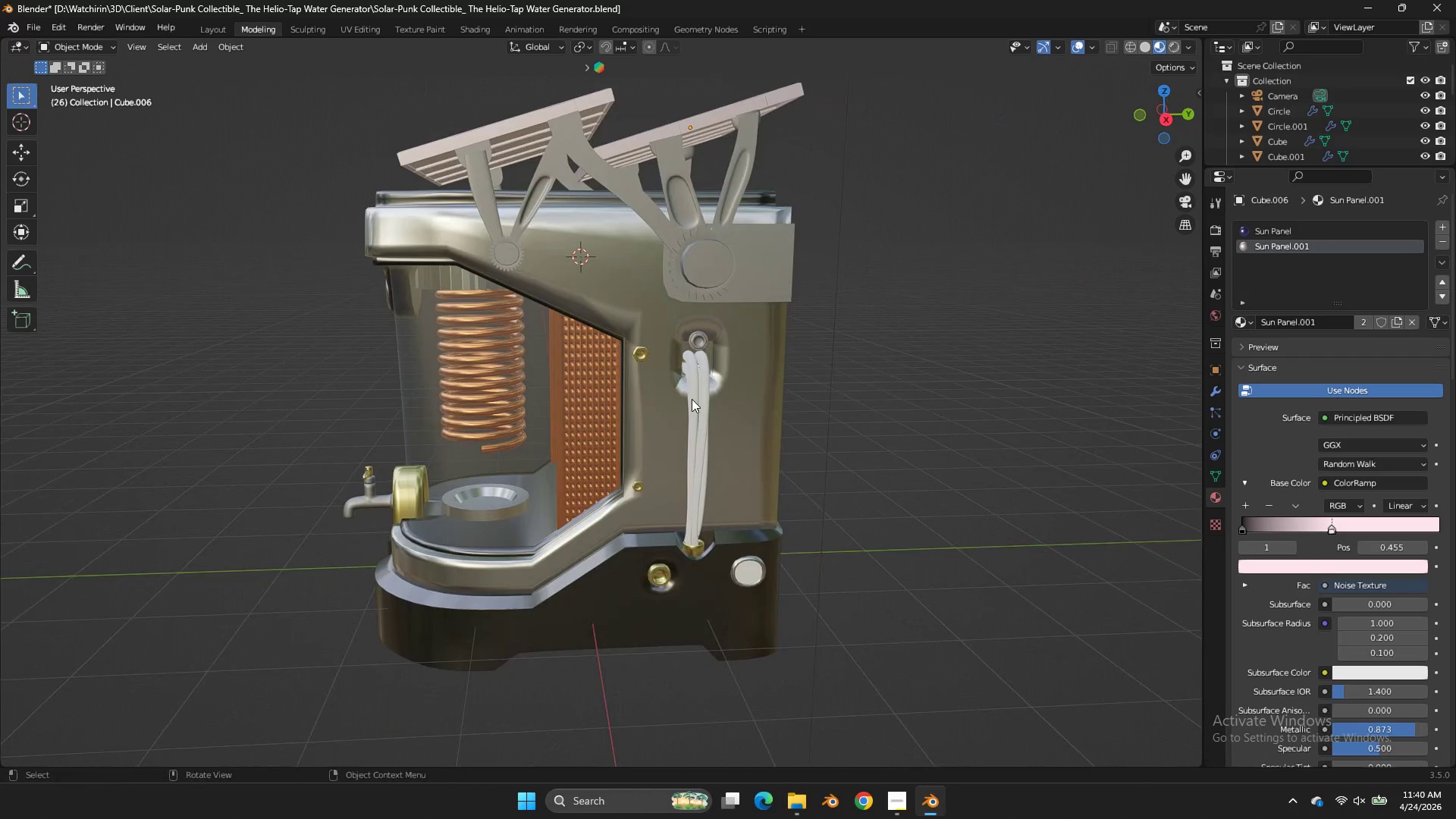 
left_click([692, 399])
 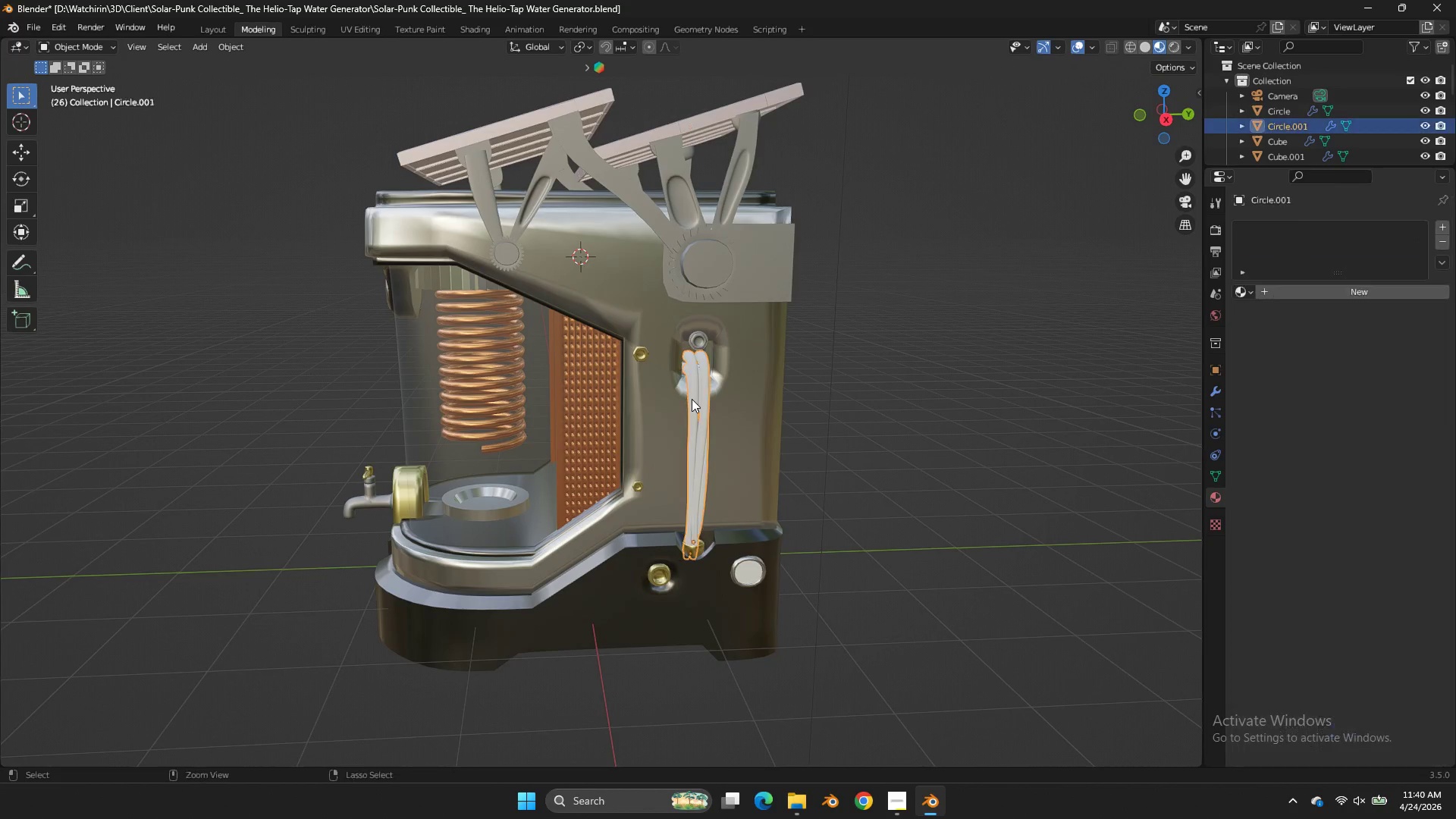 
key(Control+ControlLeft)
 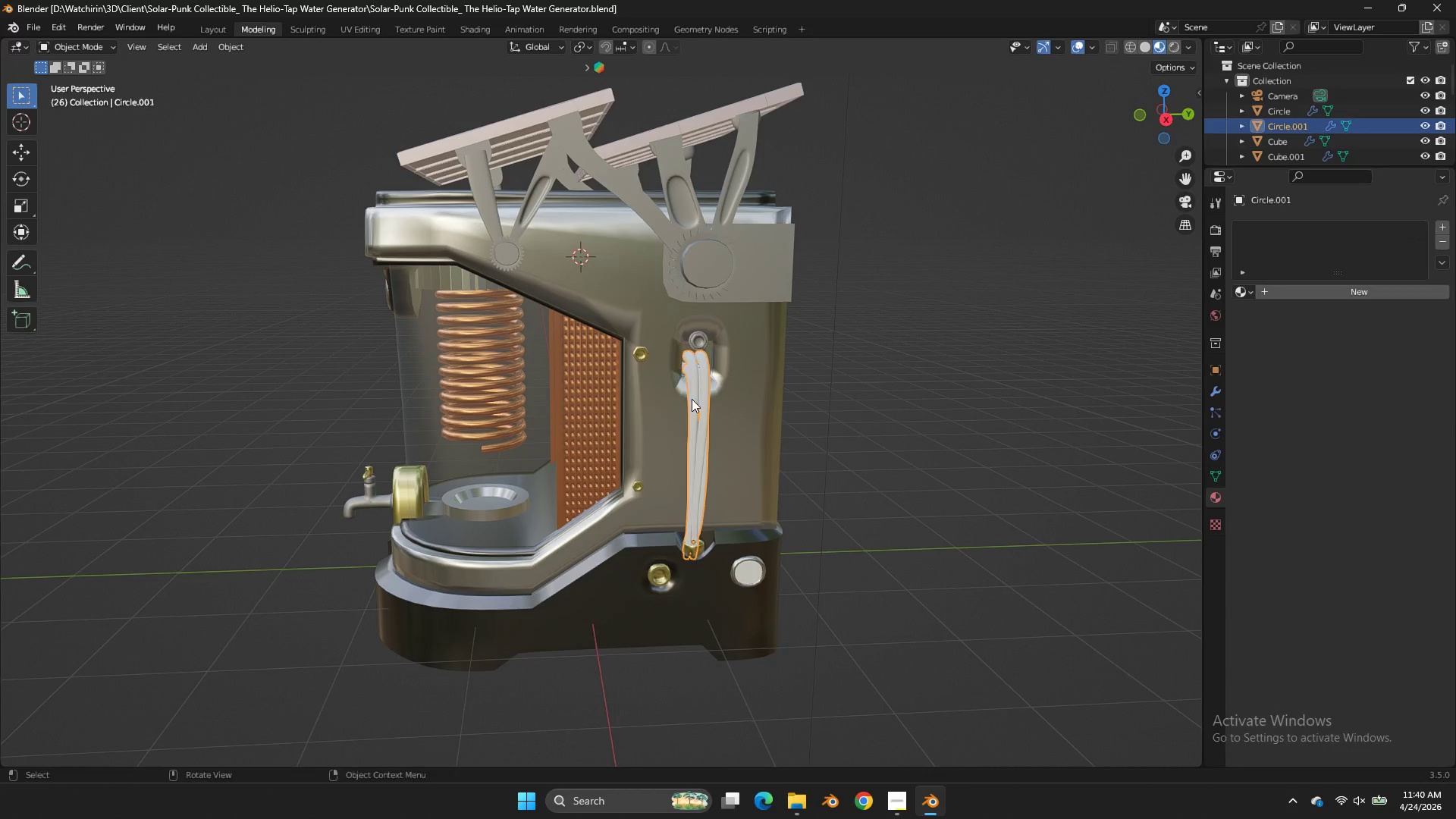 
key(Control+S)
 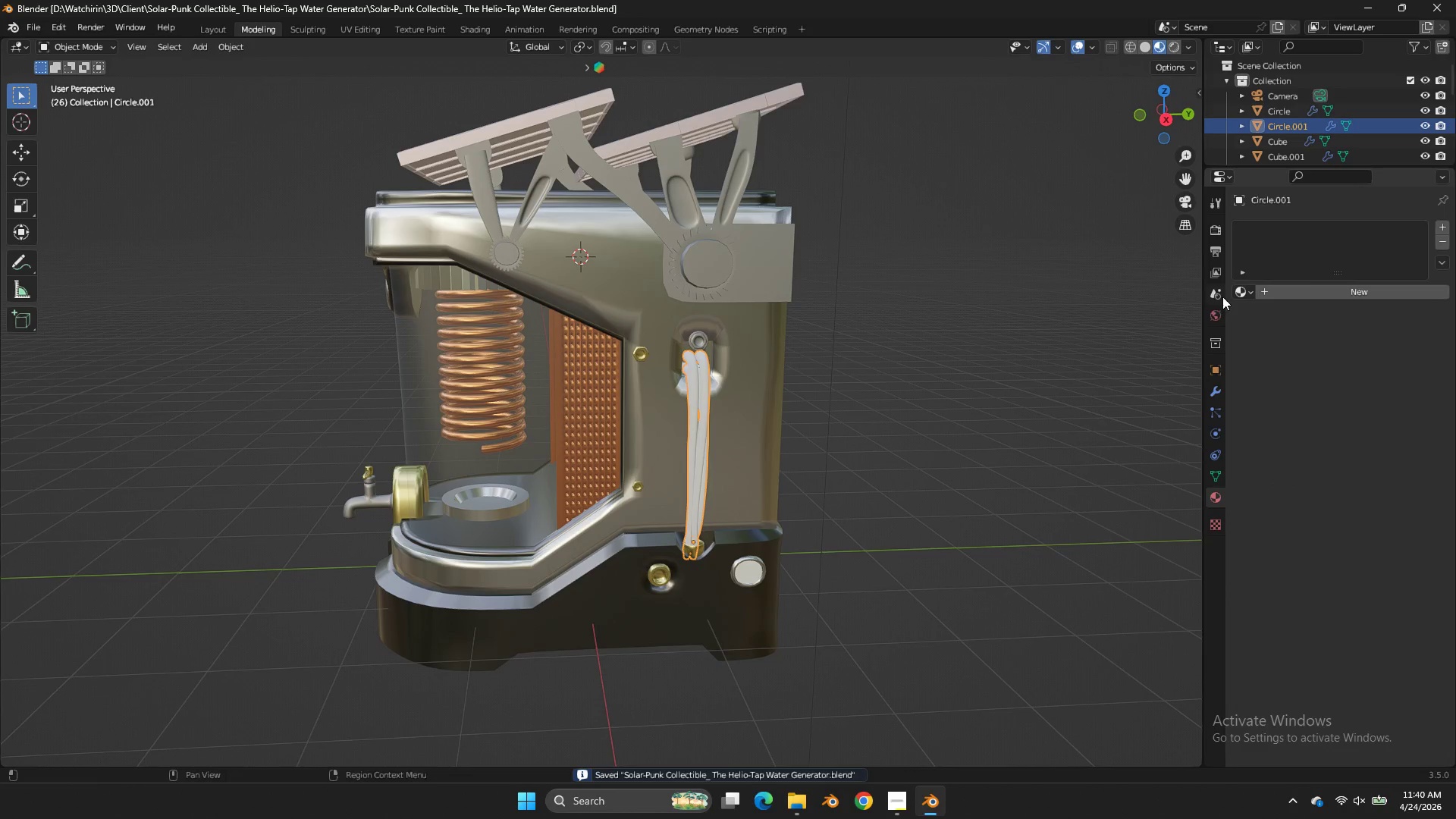 
double_click([1244, 284])
 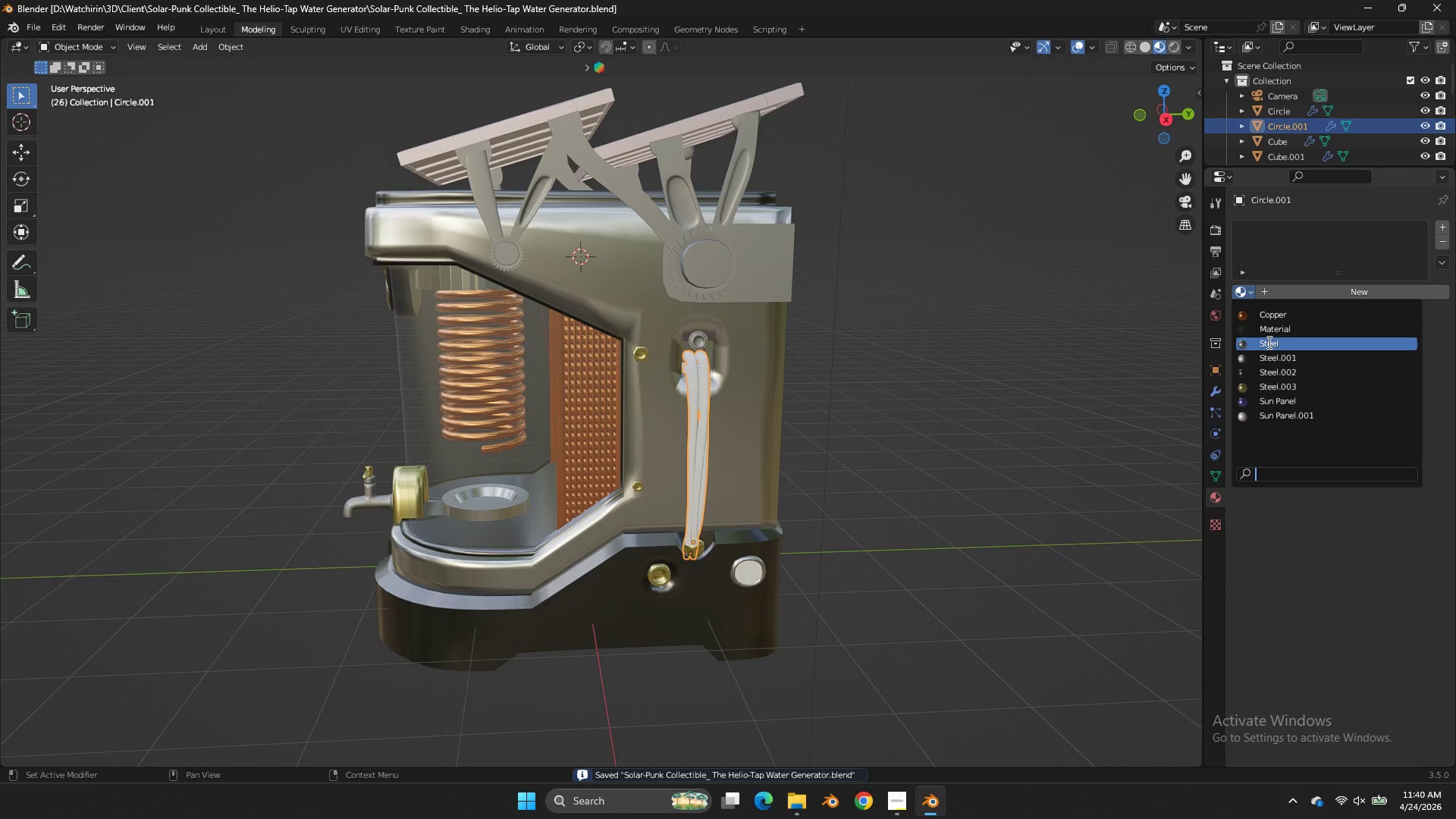 
left_click([1268, 342])
 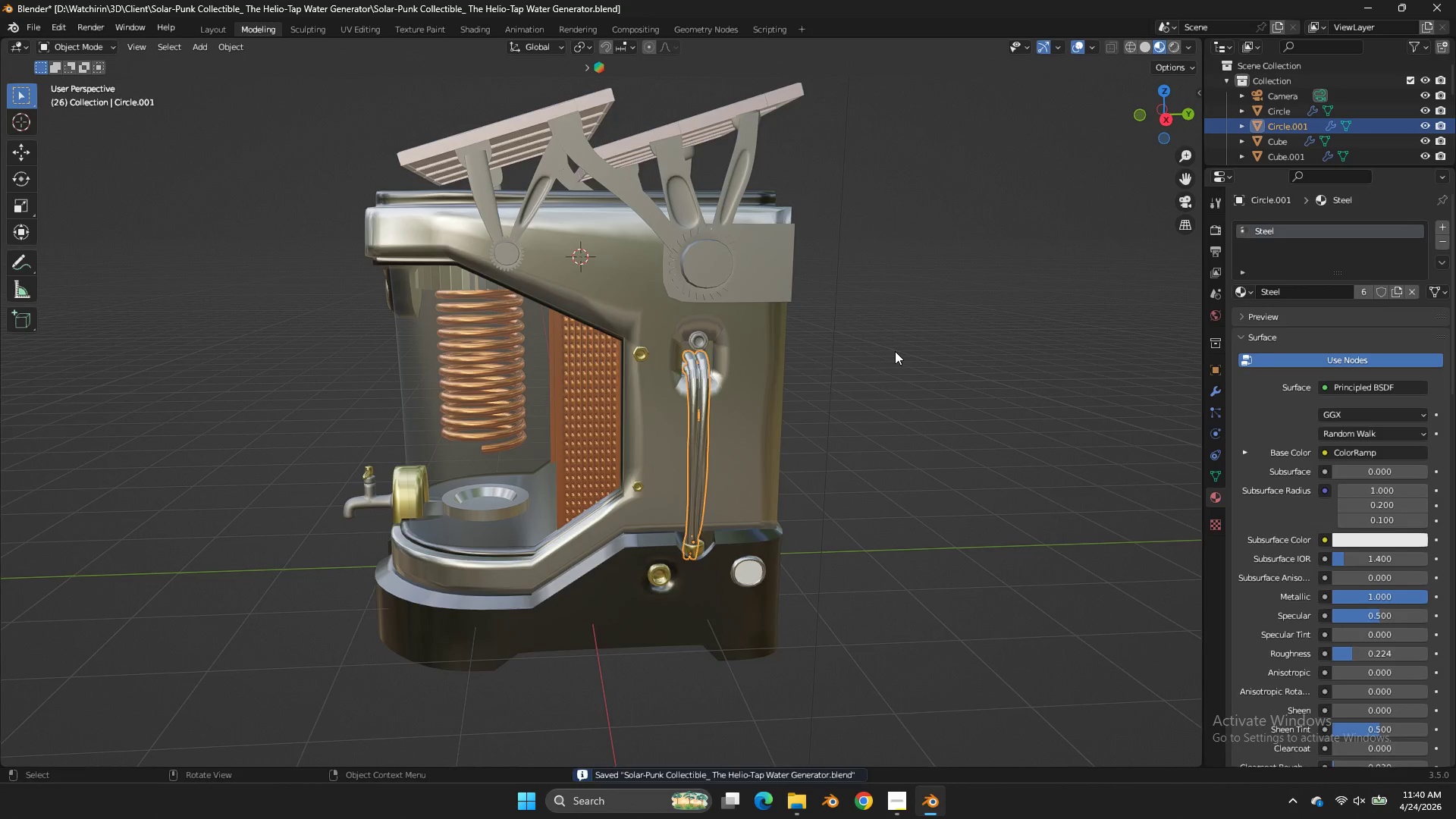 
scroll: coordinate [898, 353], scroll_direction: up, amount: 4.0
 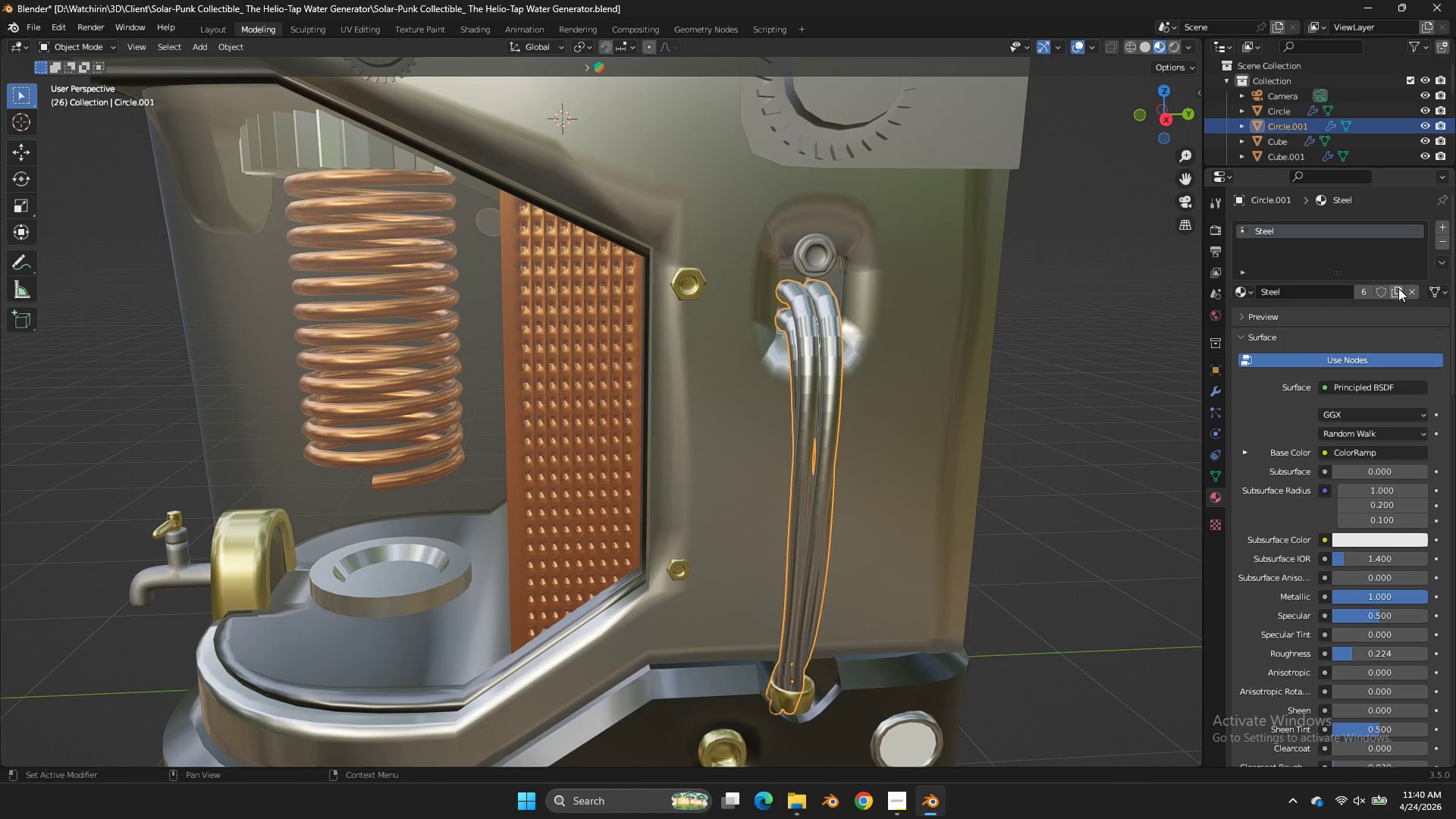 
left_click([1398, 288])
 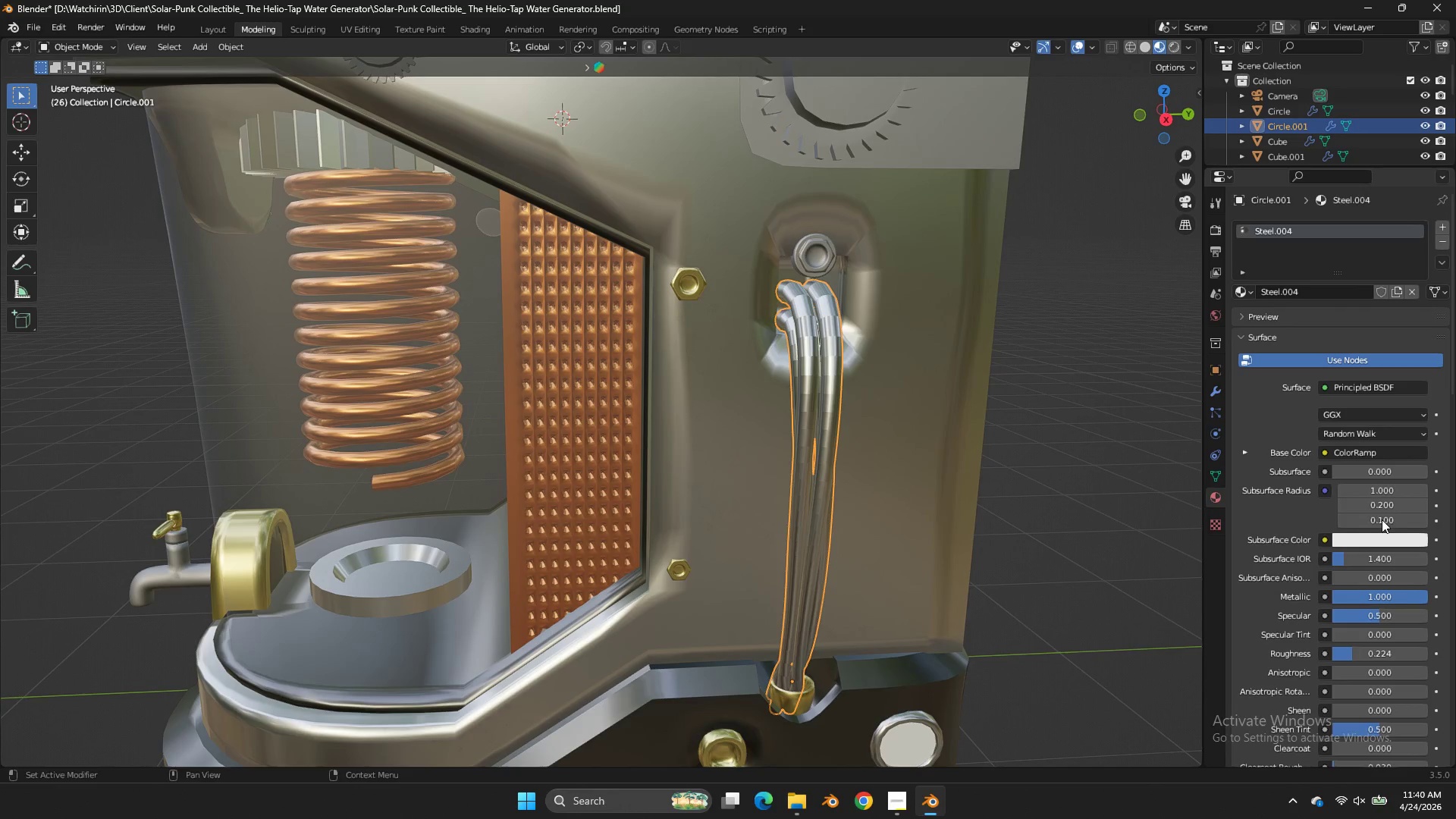 
mouse_move([1388, 561])
 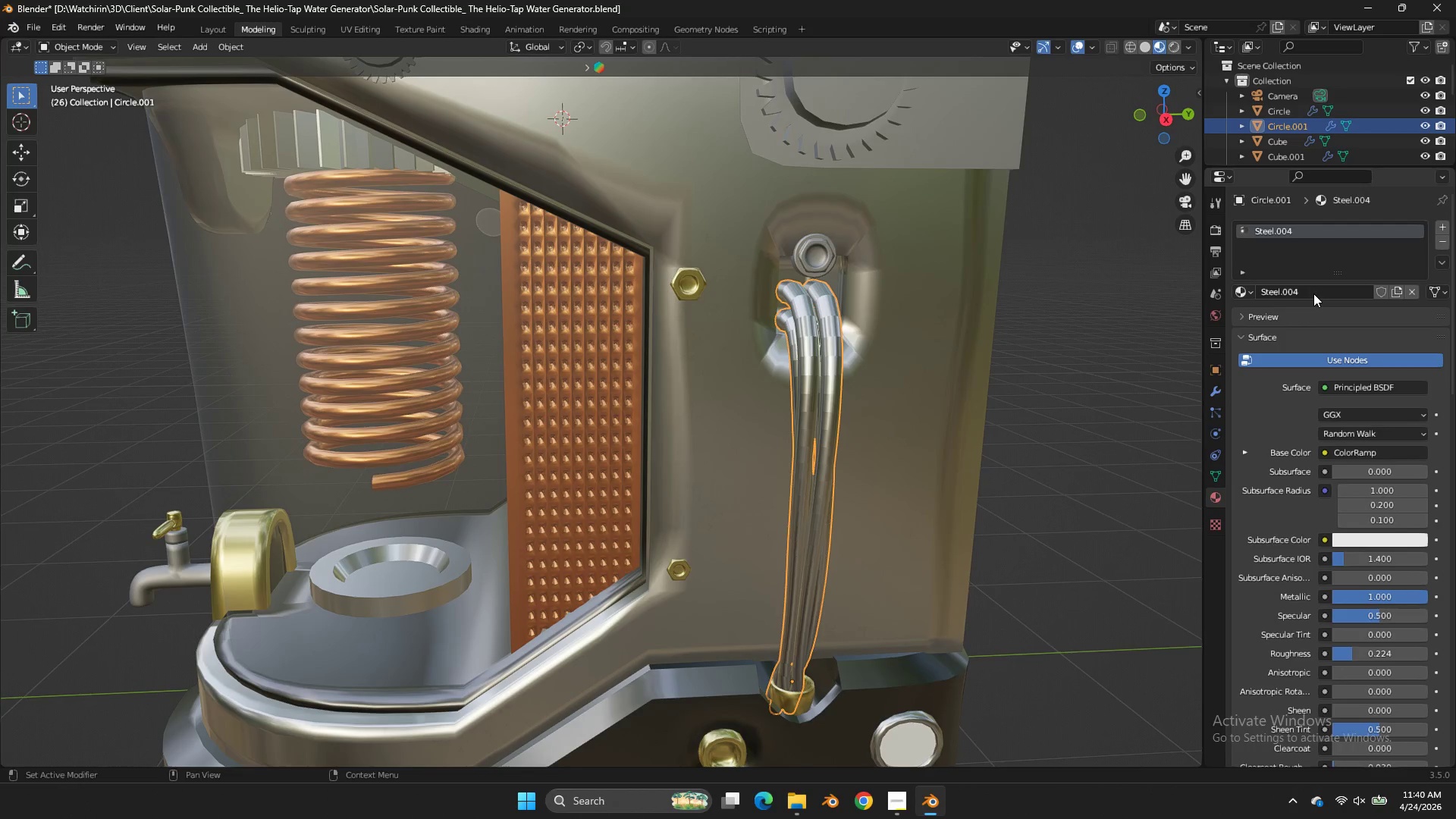 
left_click([1313, 293])
 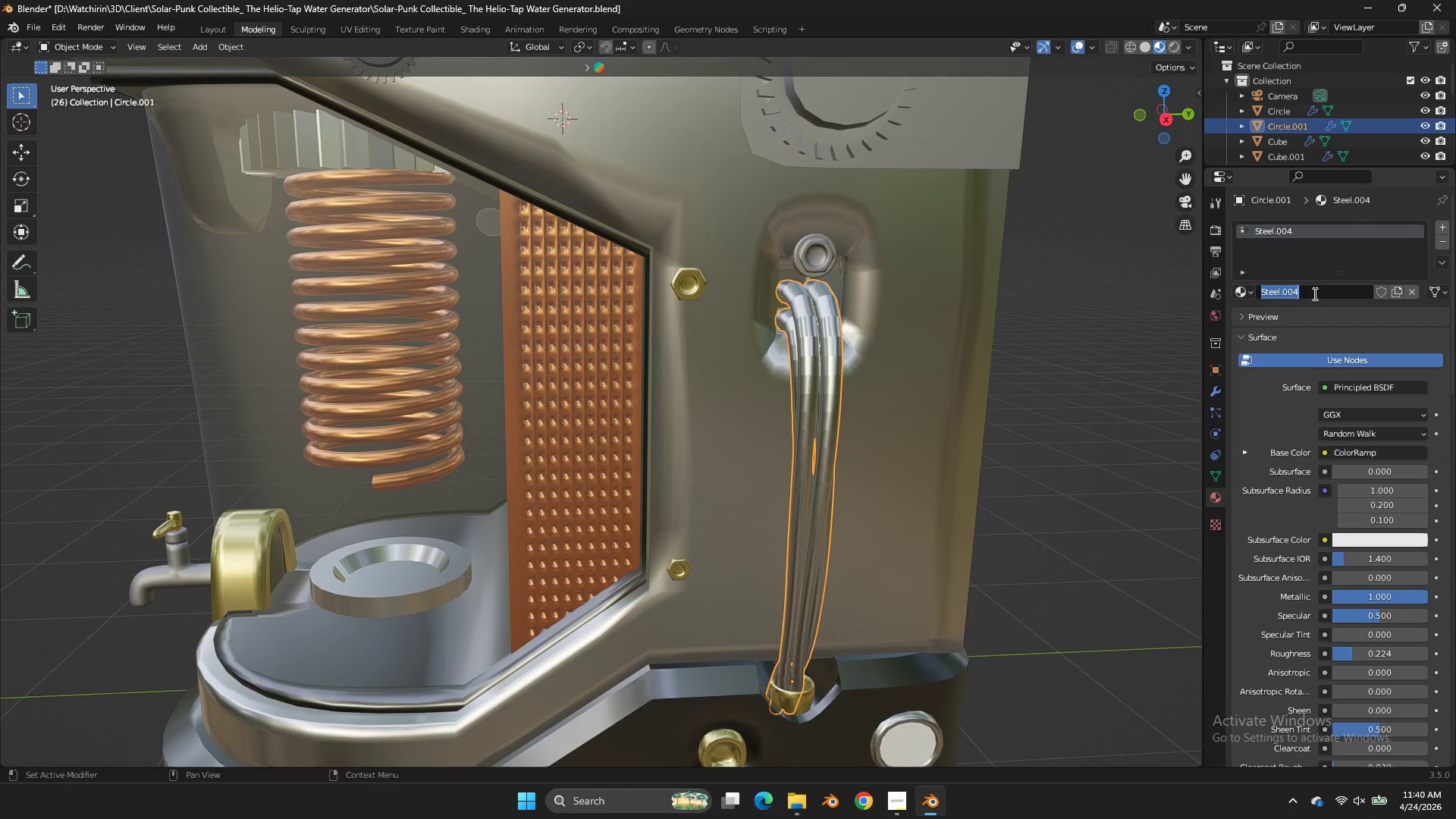 
type(Cable)
 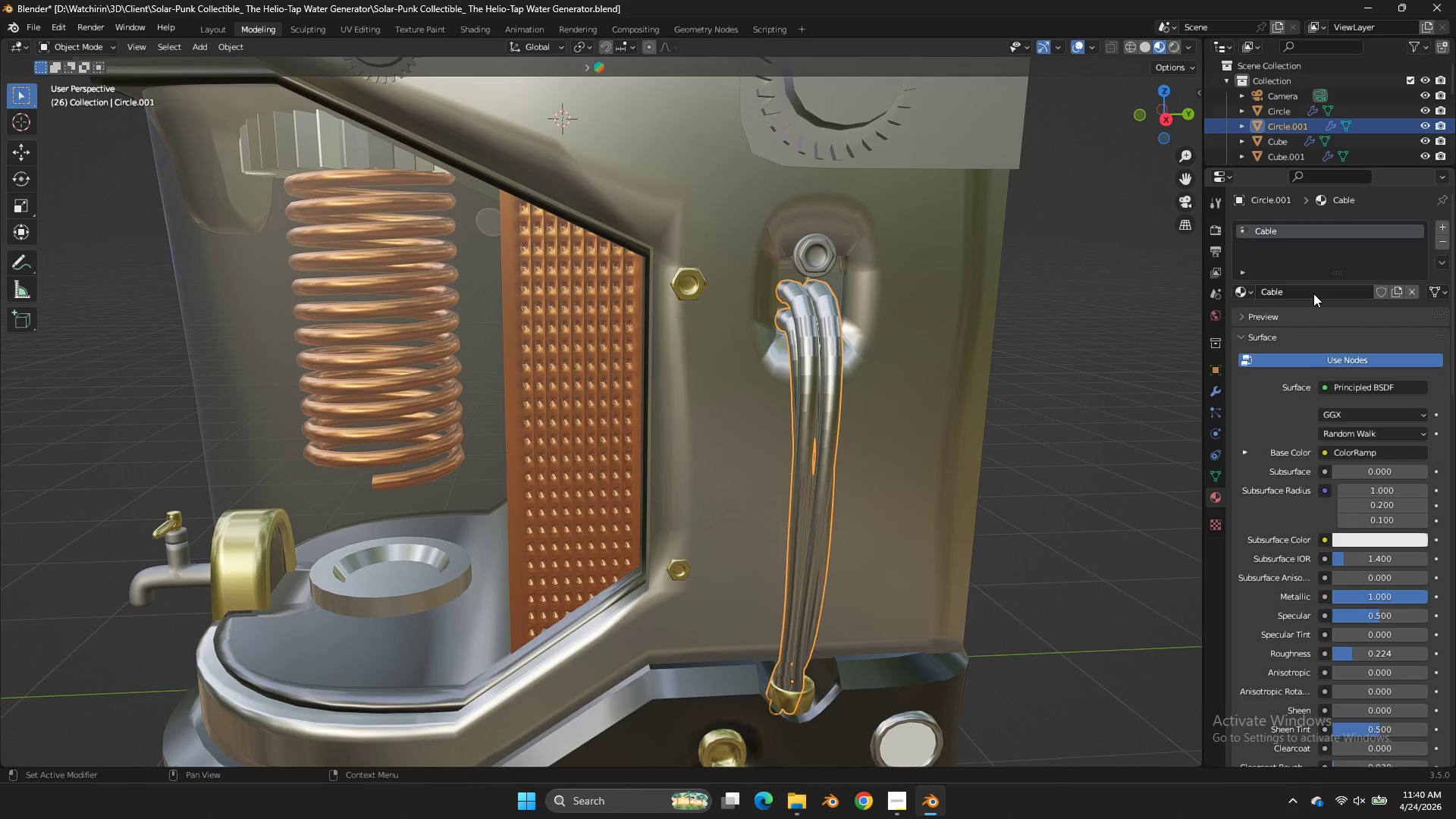 
key(Enter)
 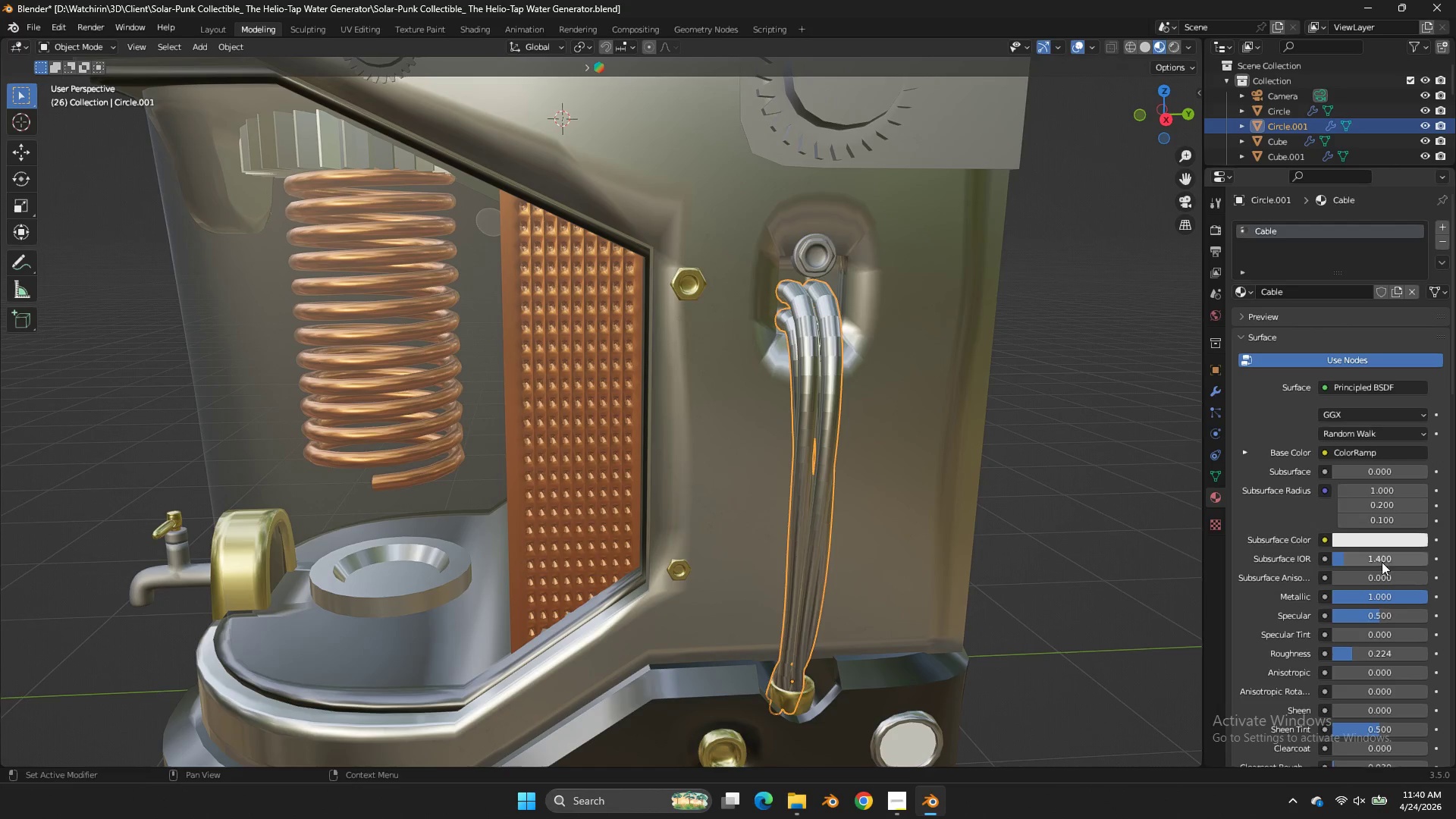 
scroll: coordinate [1177, 508], scroll_direction: down, amount: 4.0
 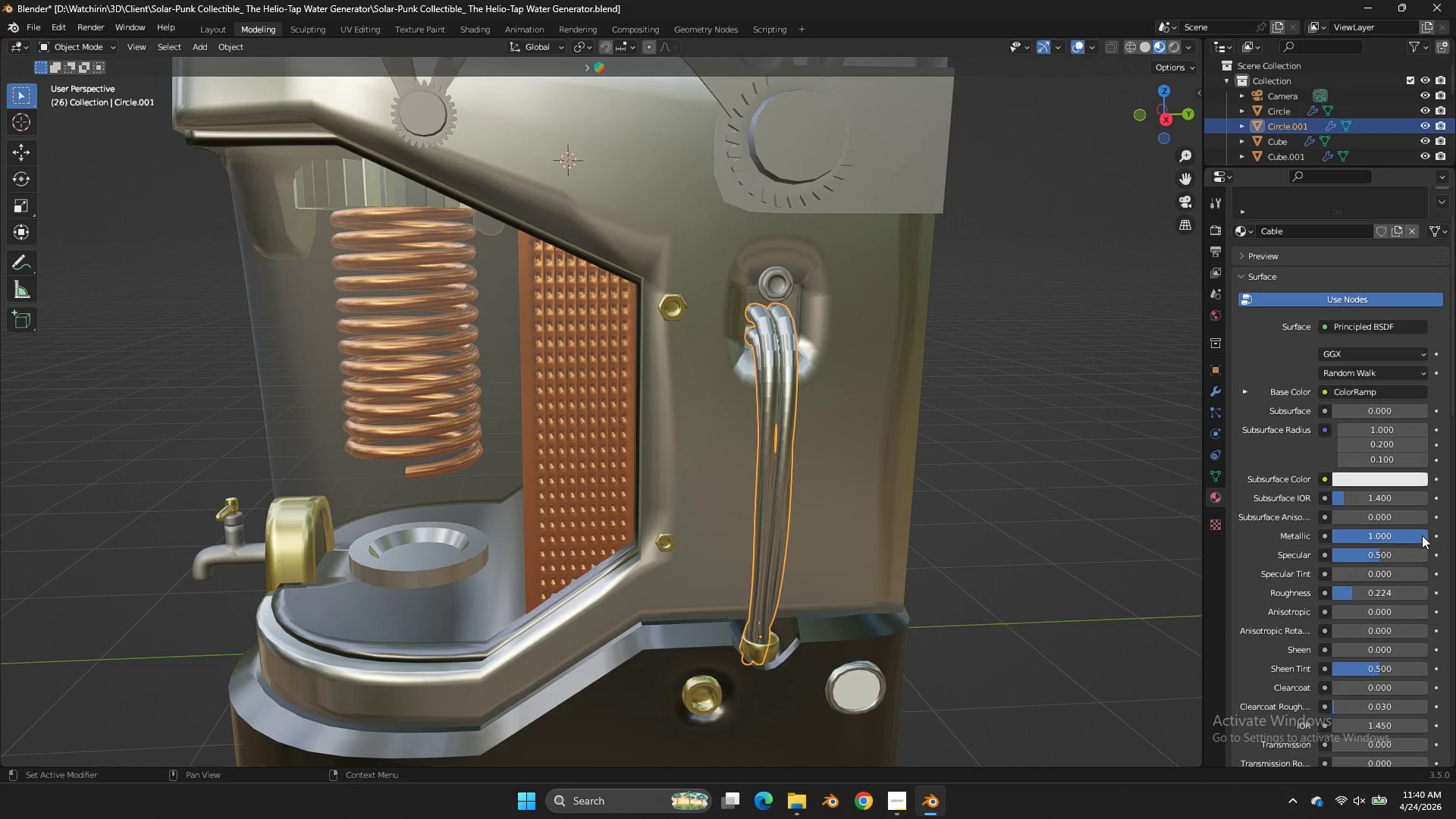 
left_click_drag(start_coordinate=[1415, 539], to_coordinate=[703, 355])
 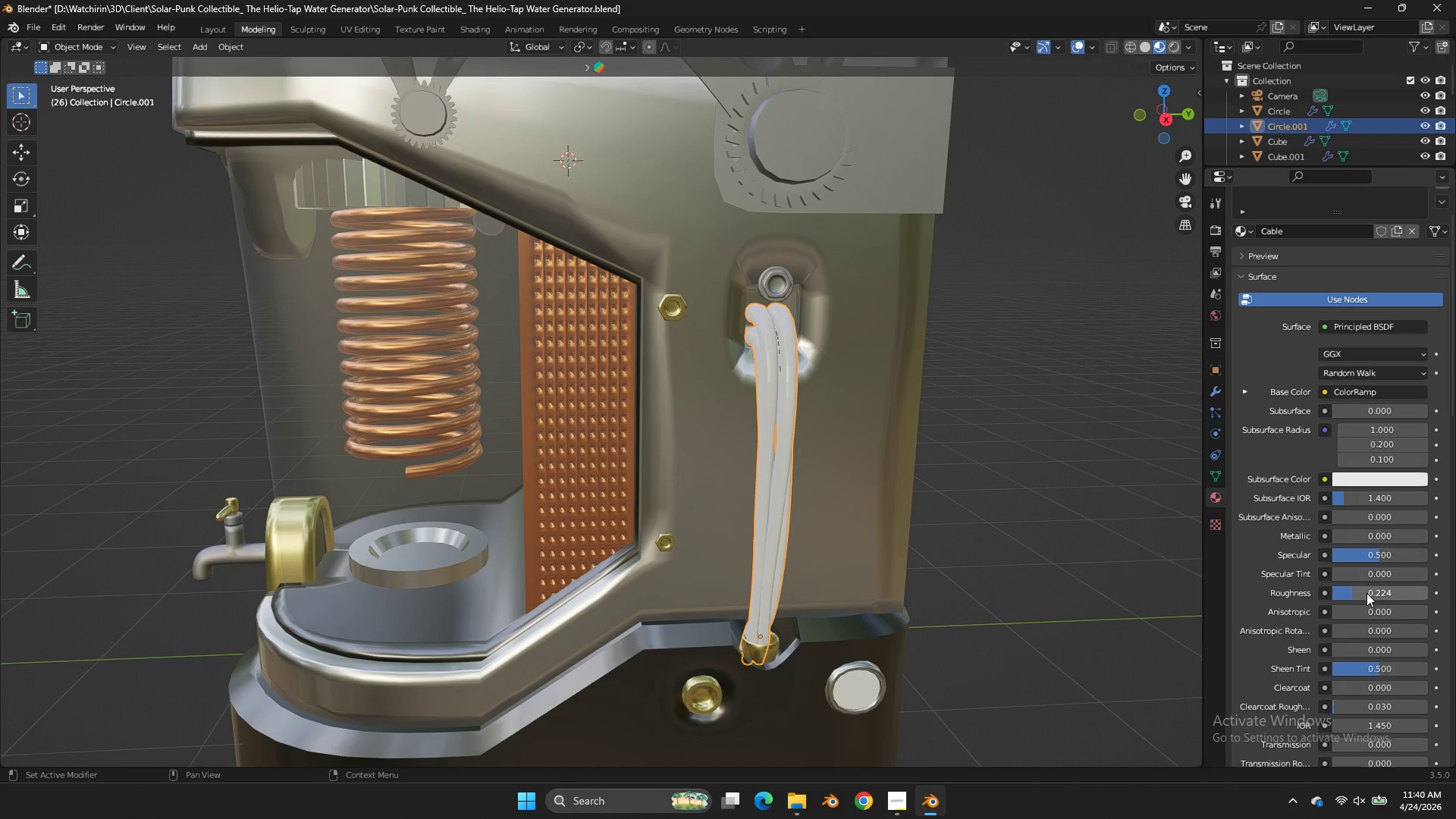 
left_click_drag(start_coordinate=[1370, 593], to_coordinate=[709, 403])
 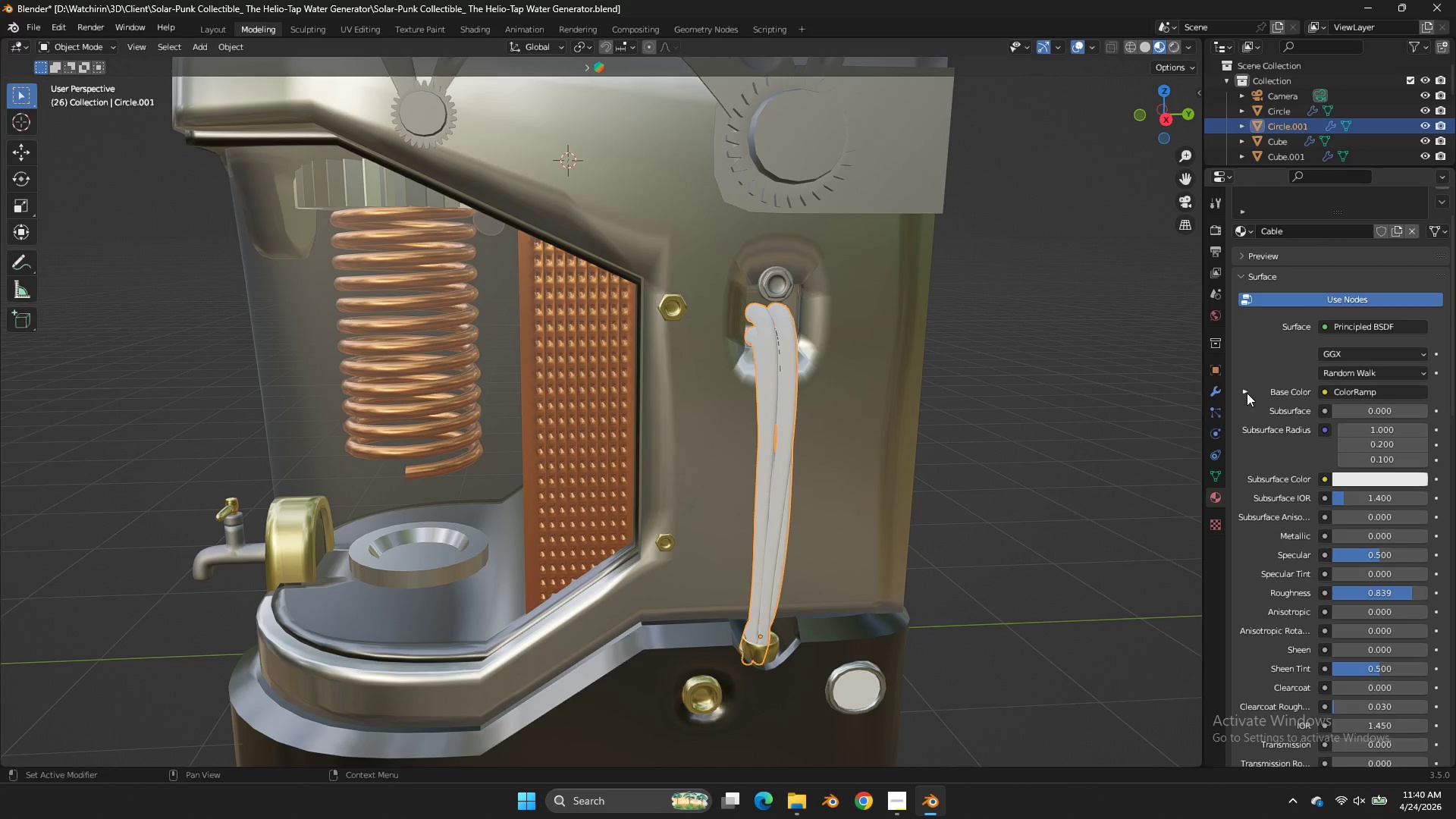 
left_click([1241, 390])
 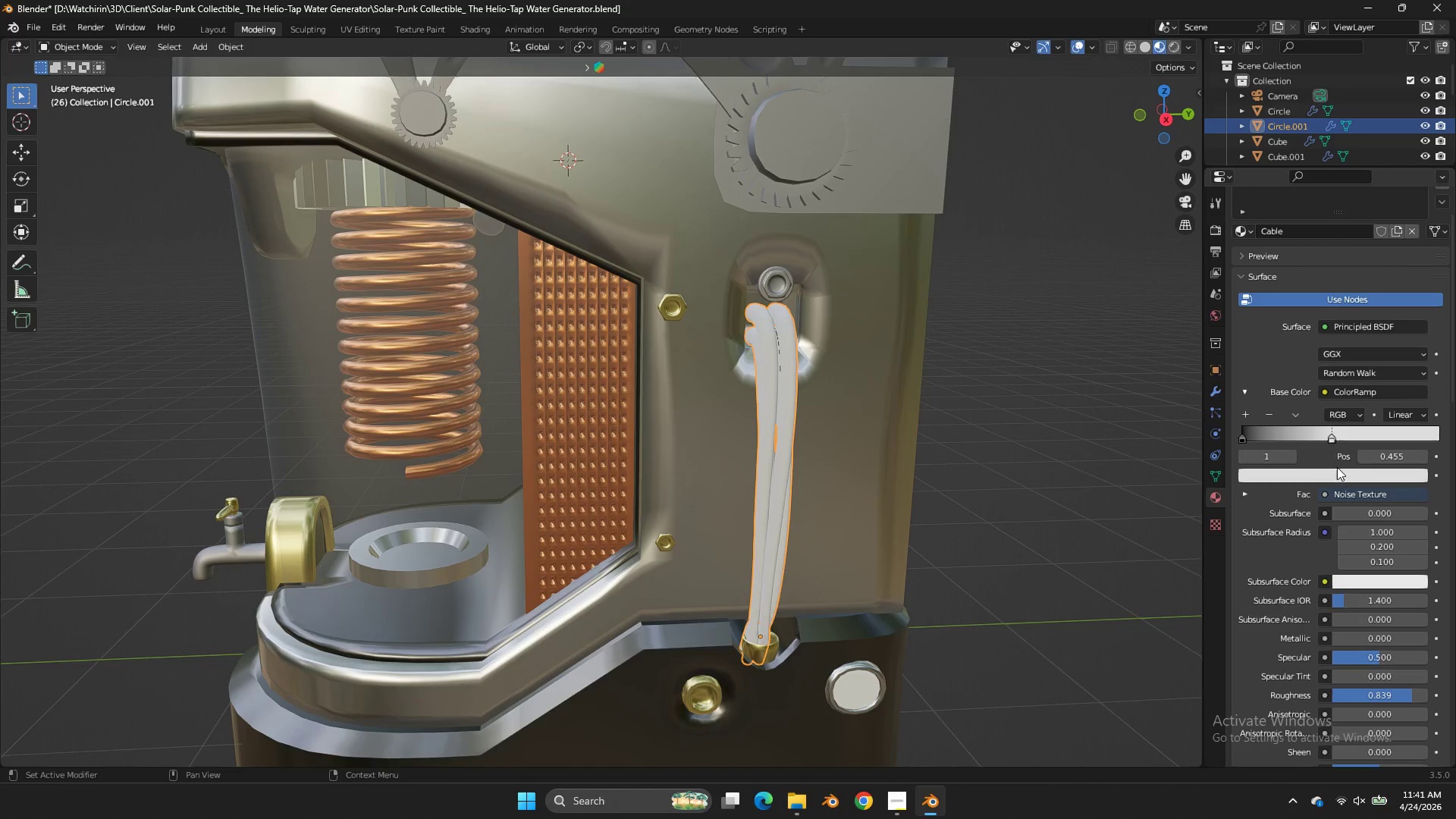 
double_click([1339, 475])
 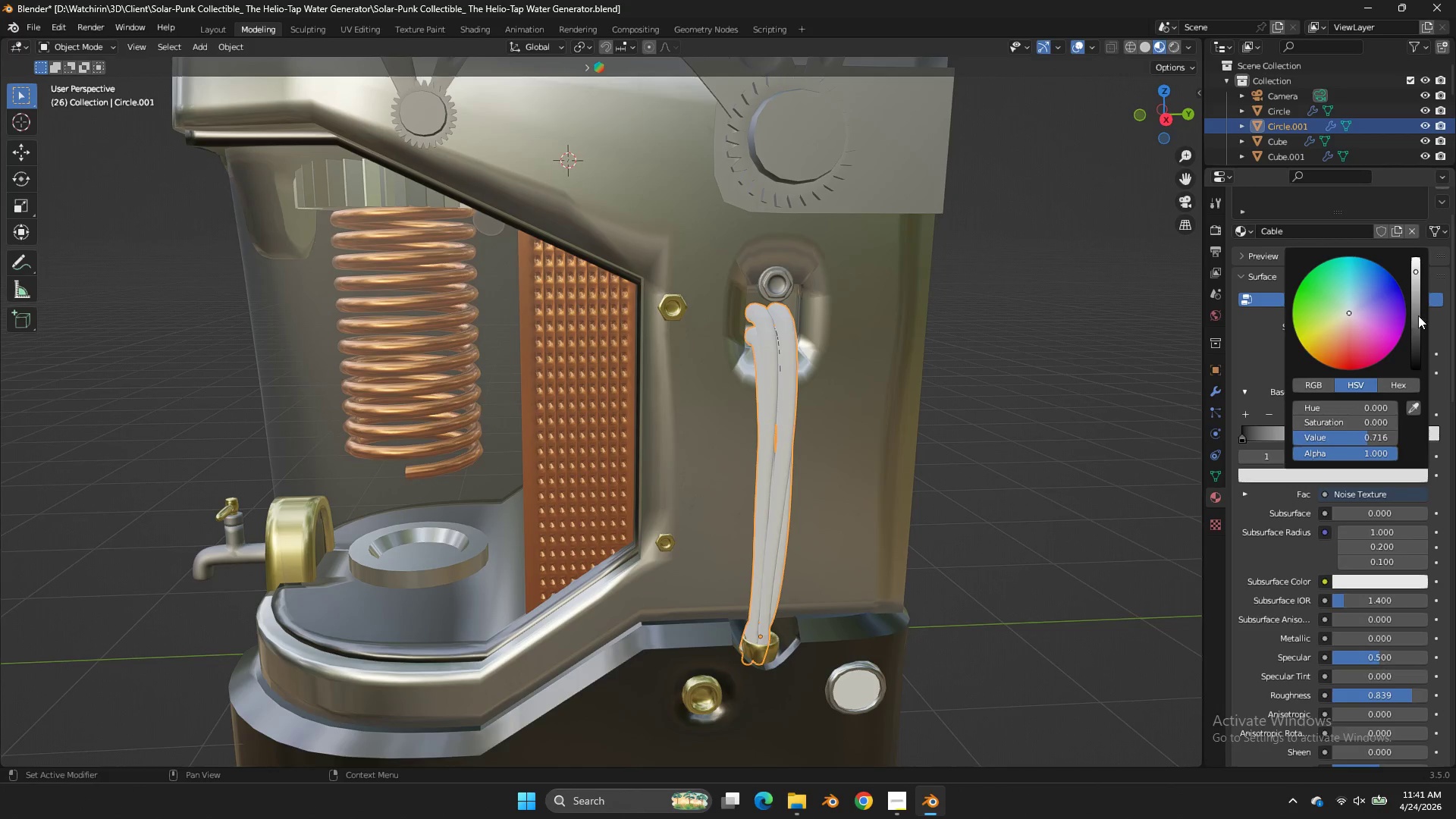 
left_click_drag(start_coordinate=[1418, 315], to_coordinate=[683, 331])
 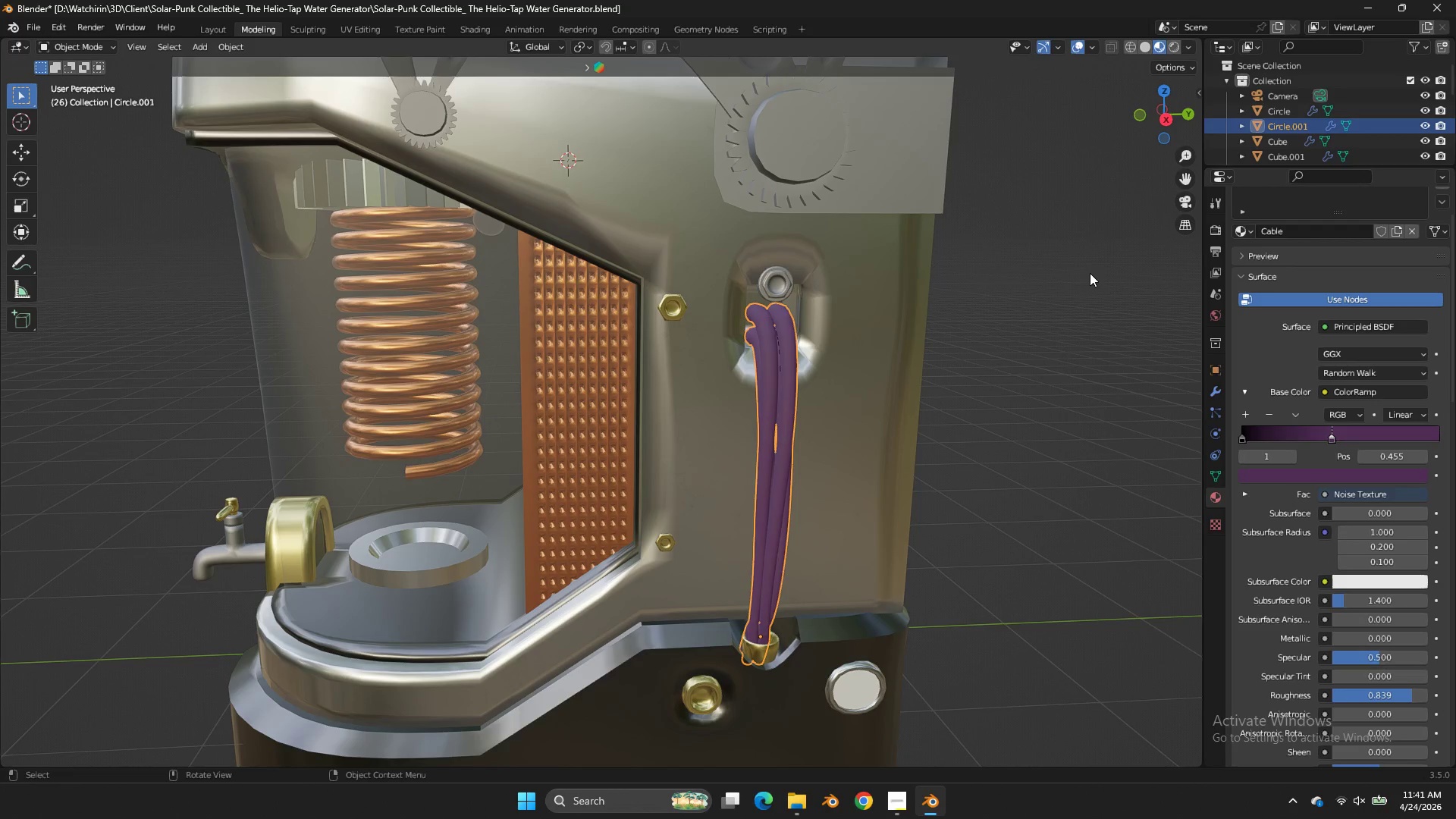 
double_click([1090, 273])
 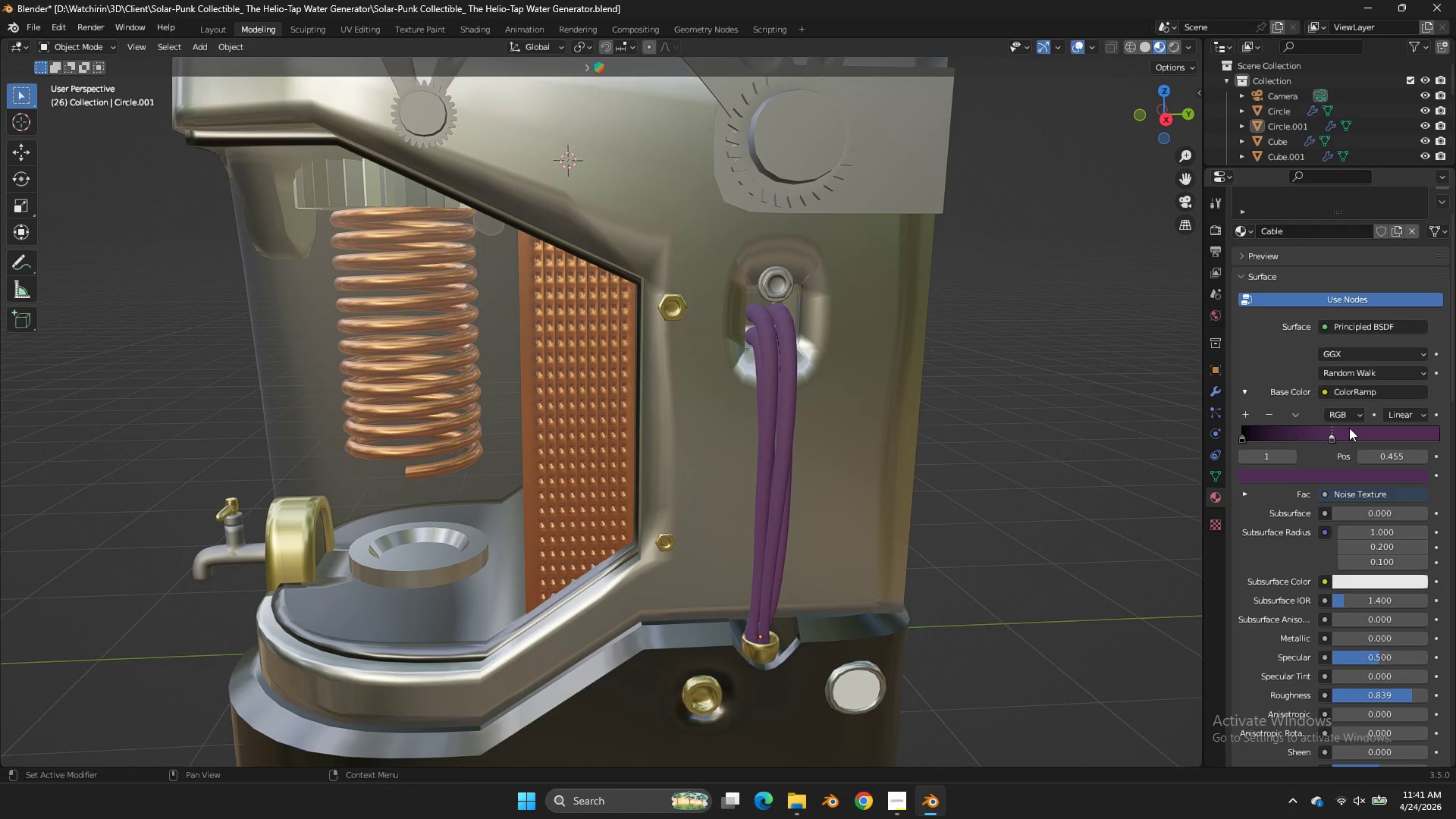 
left_click_drag(start_coordinate=[1336, 432], to_coordinate=[1336, 436])
 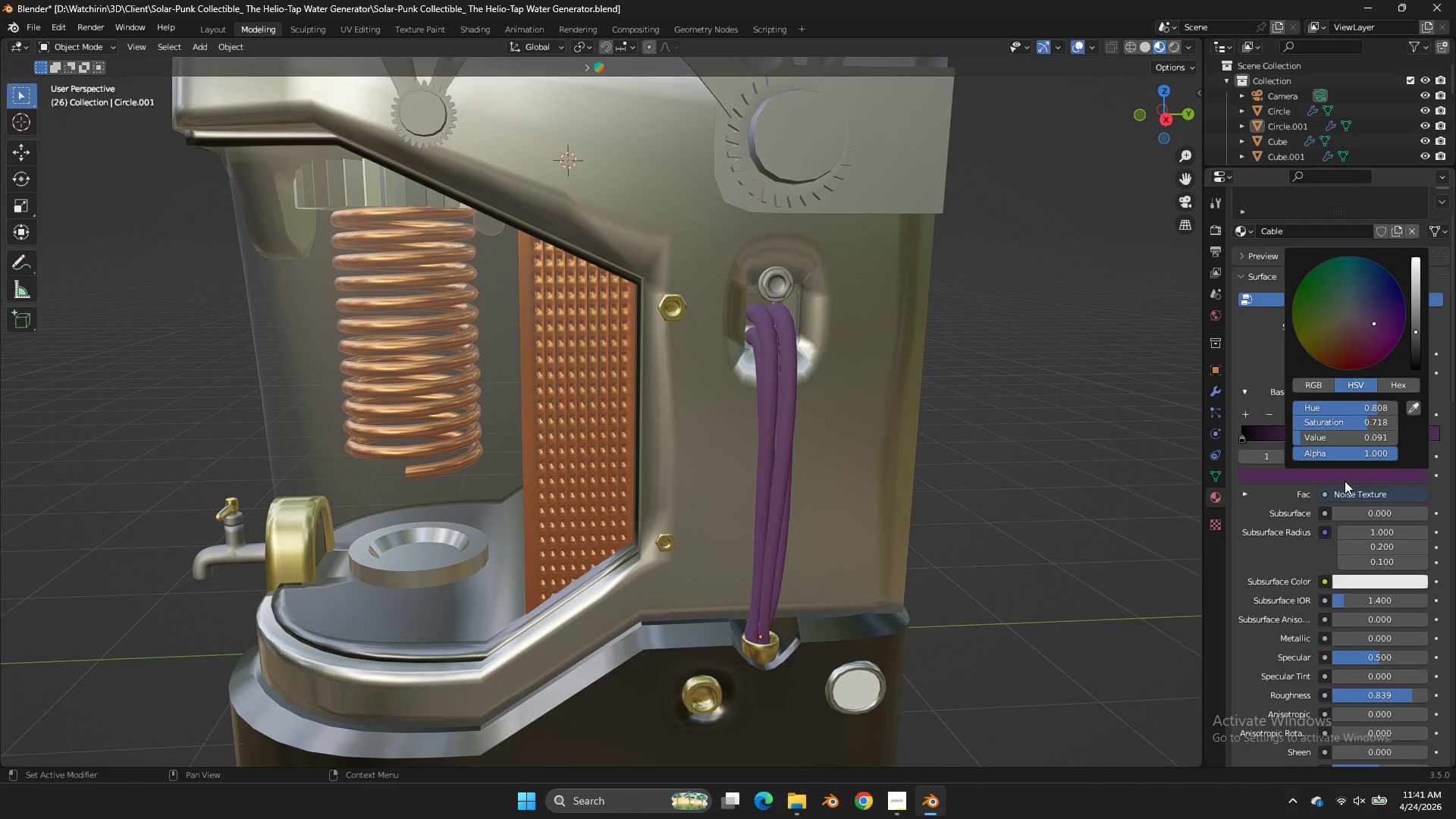 
double_click([1345, 481])
 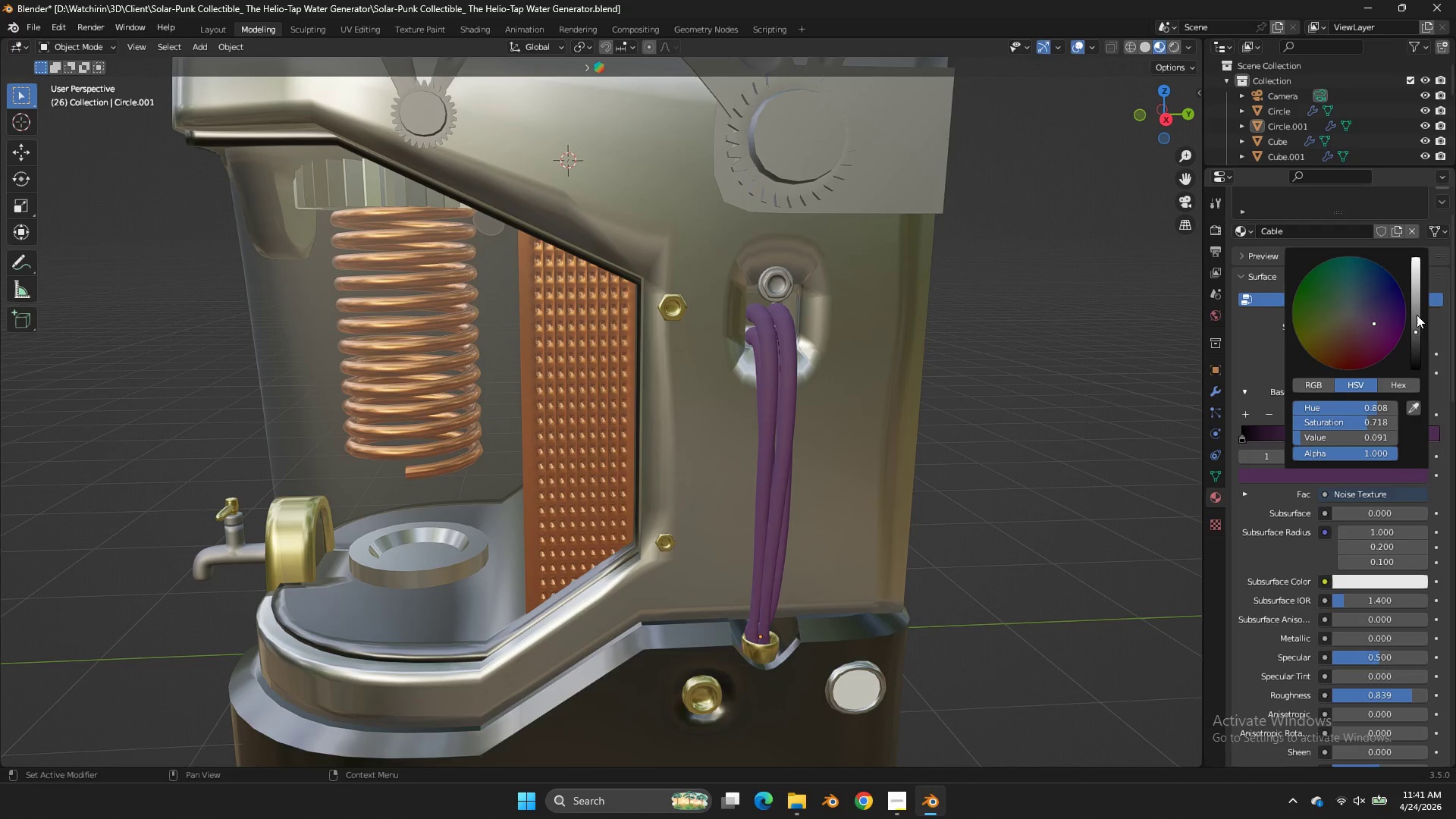 
left_click_drag(start_coordinate=[1417, 315], to_coordinate=[701, 441])
 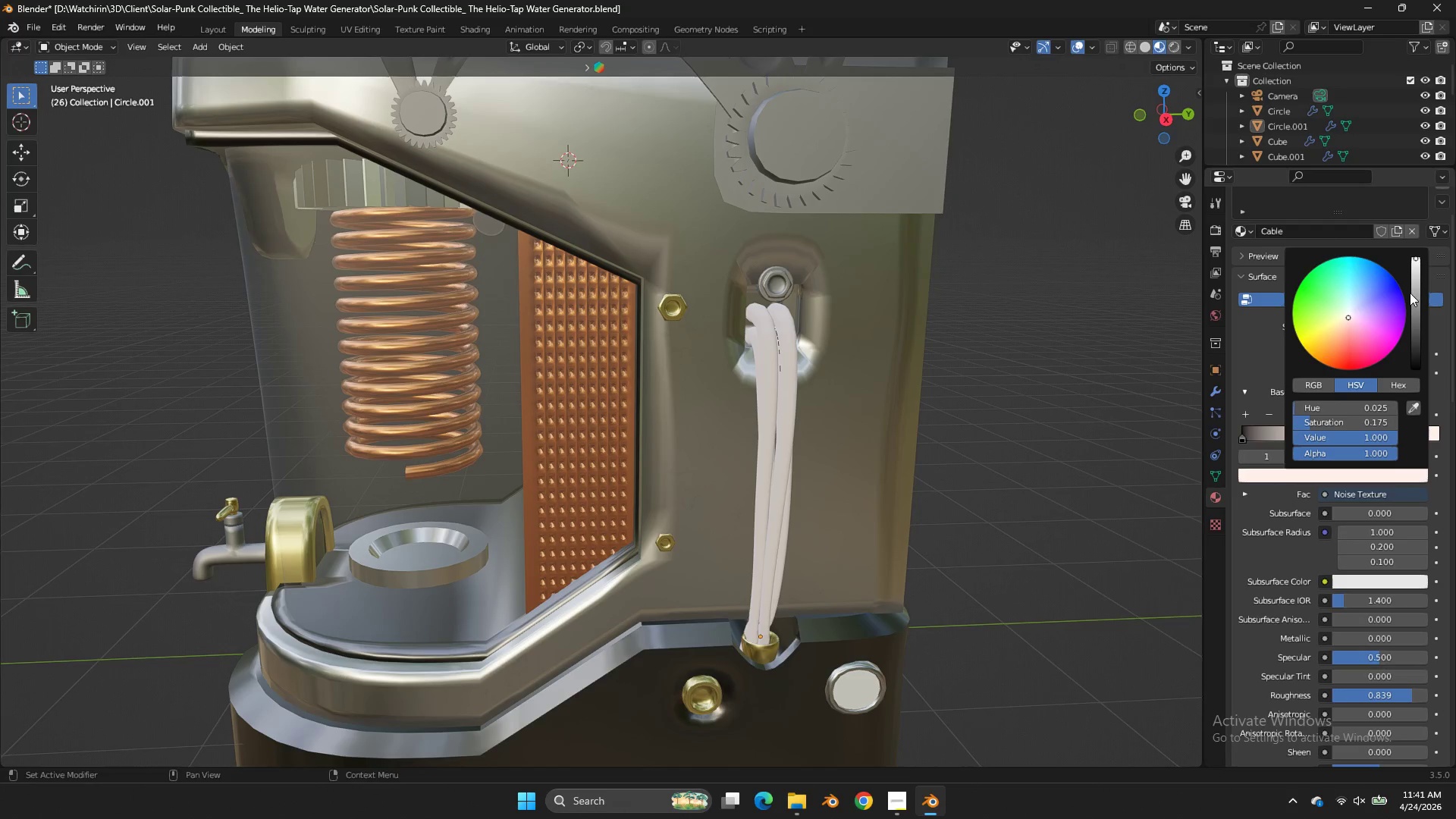 
left_click_drag(start_coordinate=[1418, 293], to_coordinate=[695, 315])
 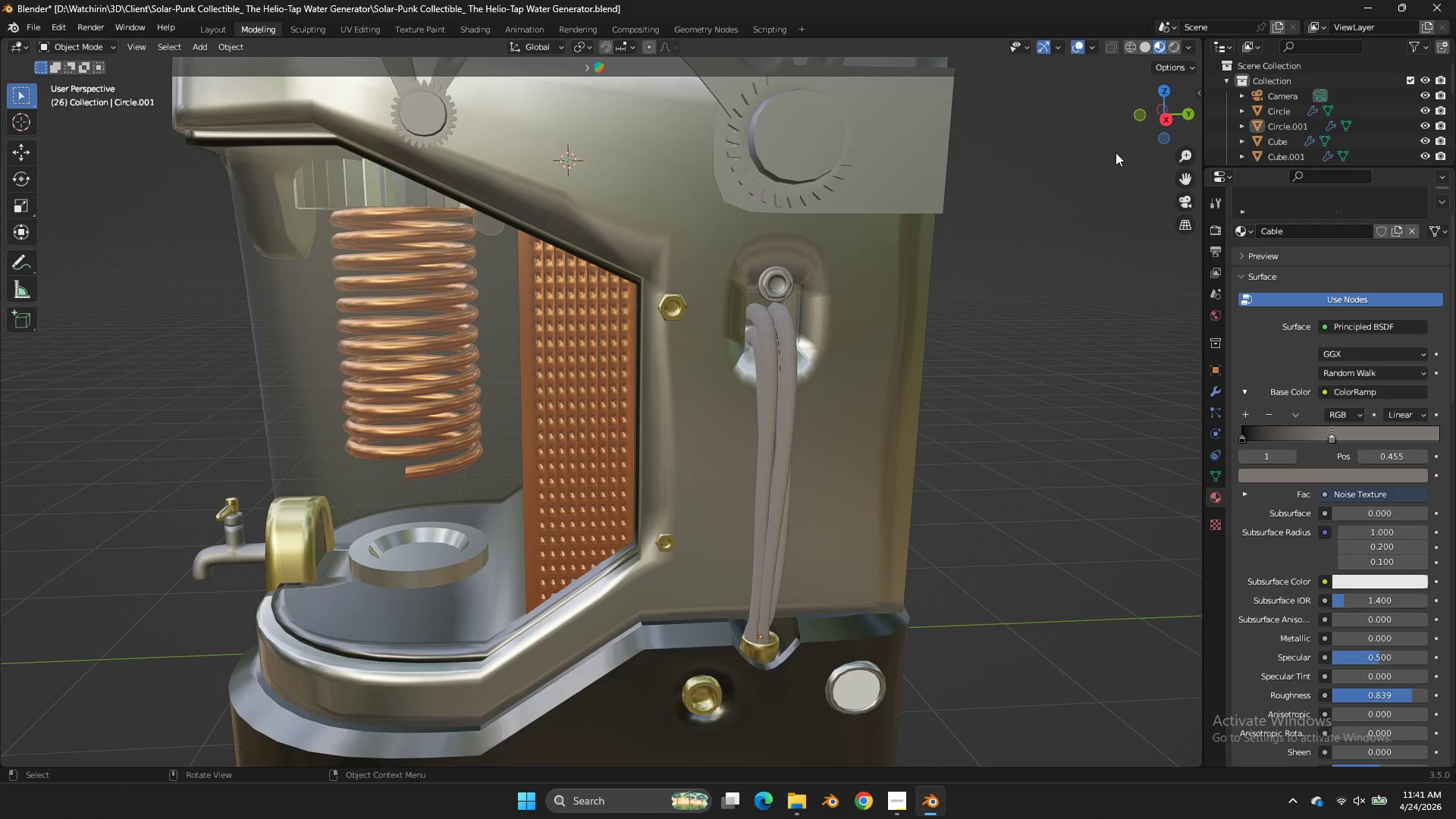 
left_click_drag(start_coordinate=[1187, 119], to_coordinate=[1135, 133])
 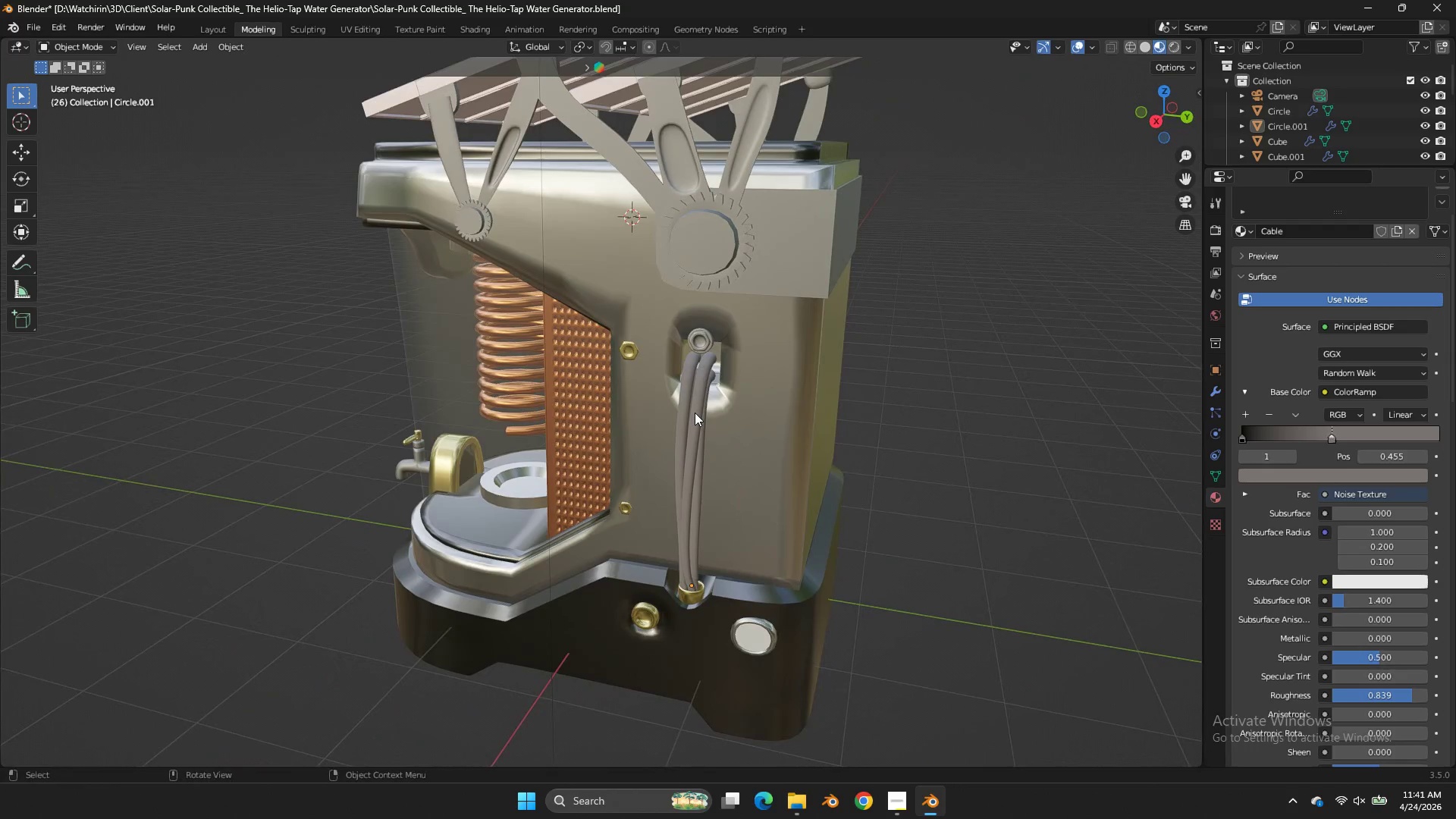 
scroll: coordinate [1120, 144], scroll_direction: down, amount: 2.0
 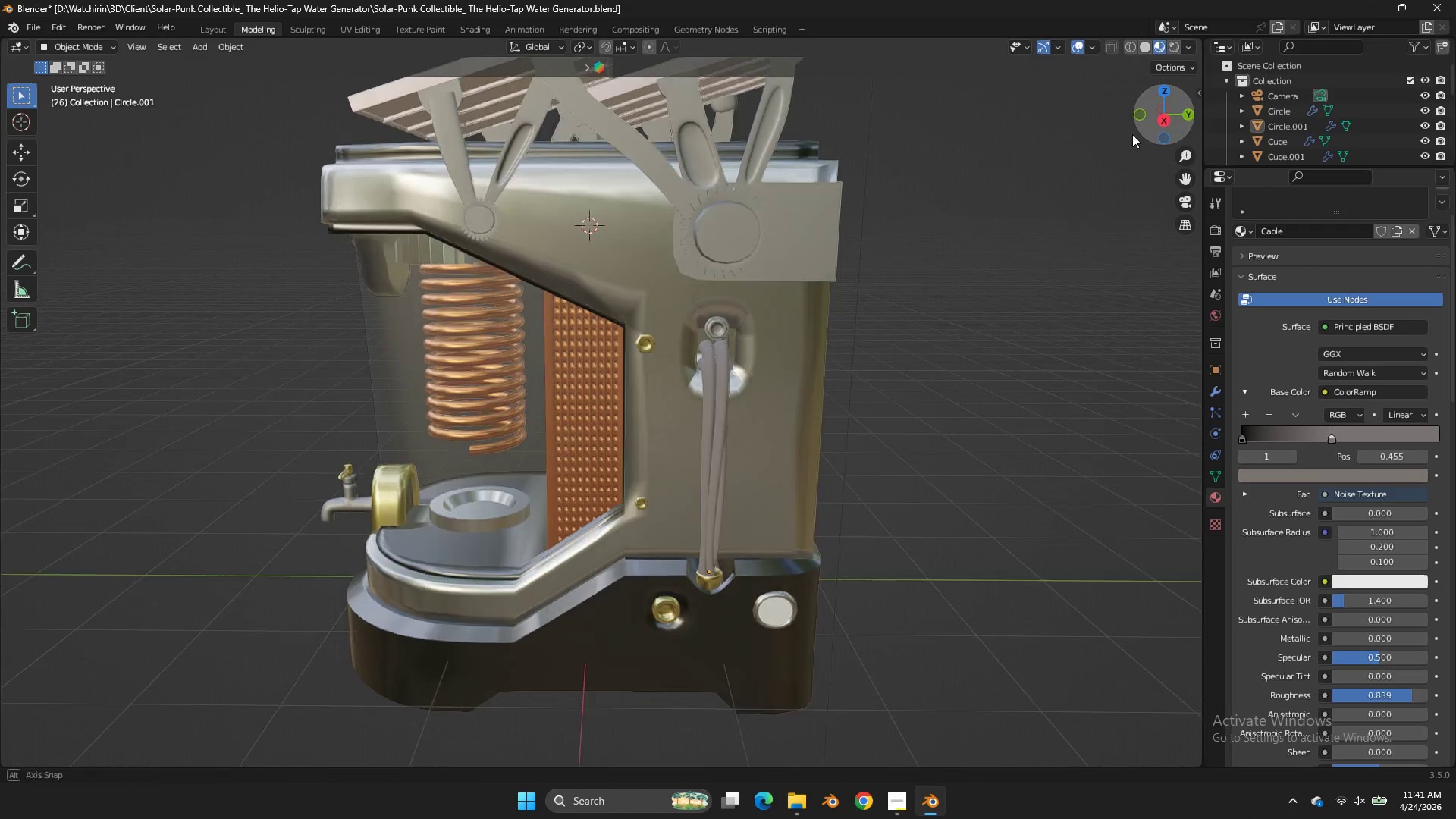 
left_click([695, 413])
 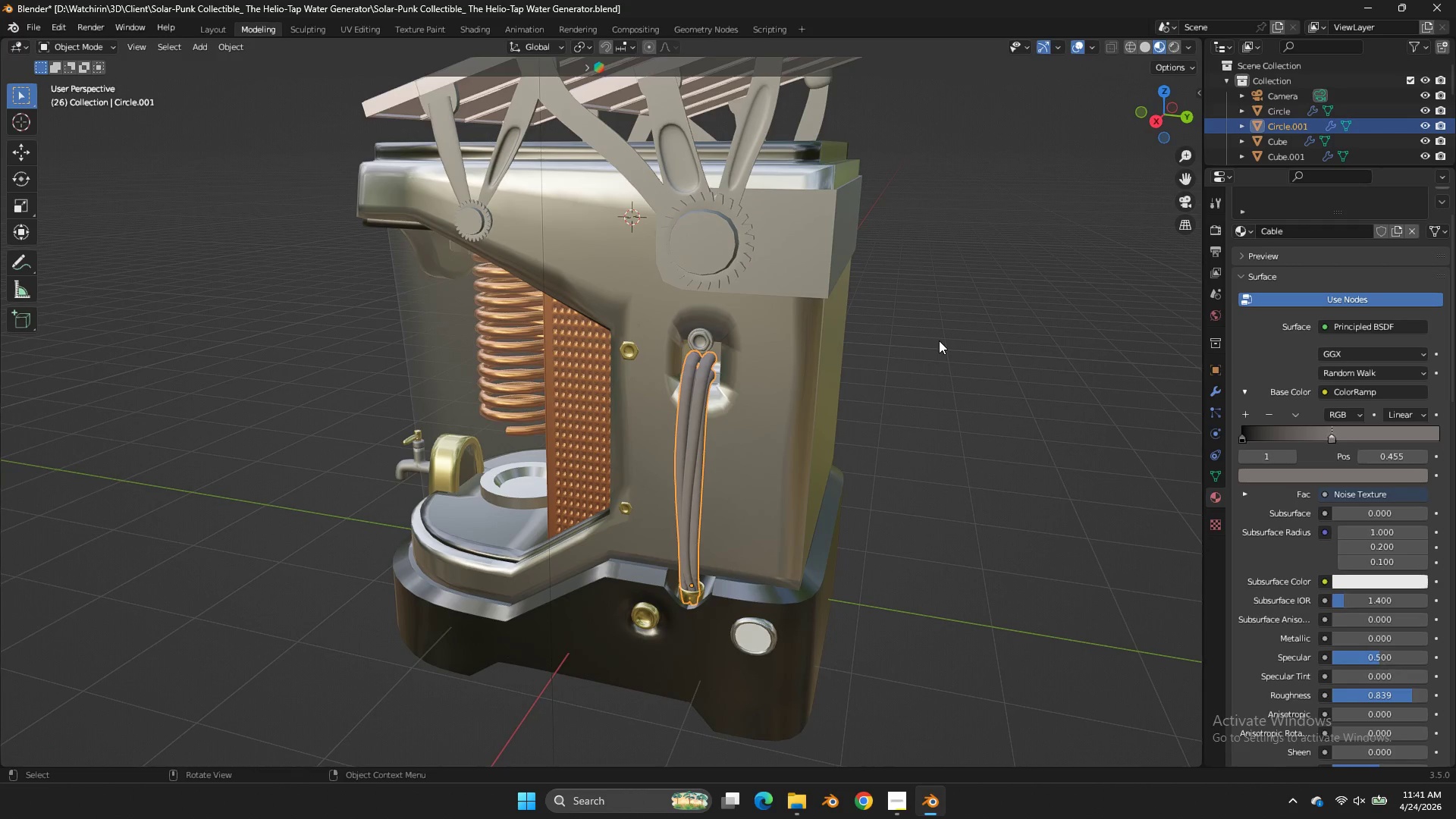 
key(Control+ControlLeft)
 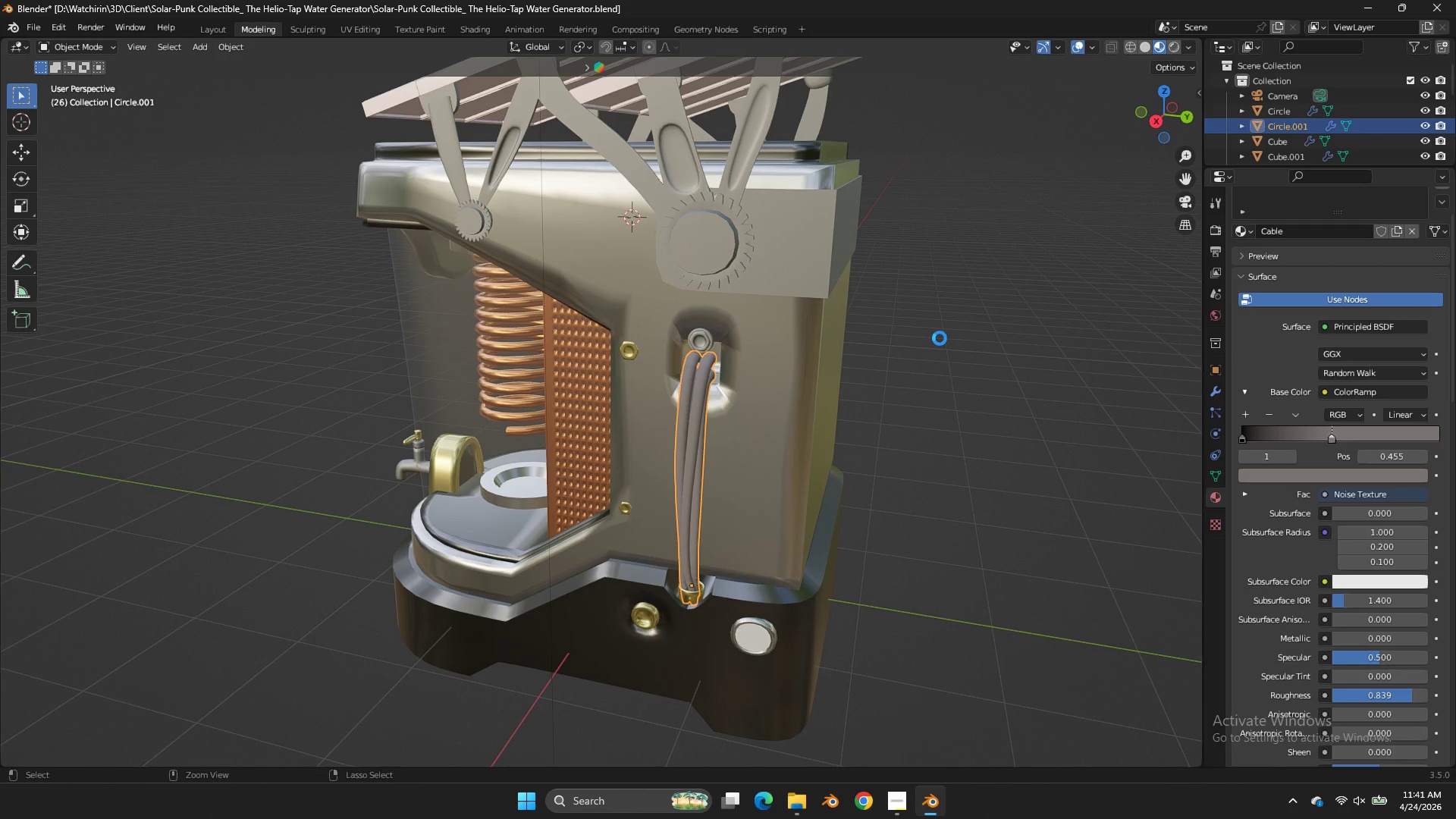 
key(Control+S)
 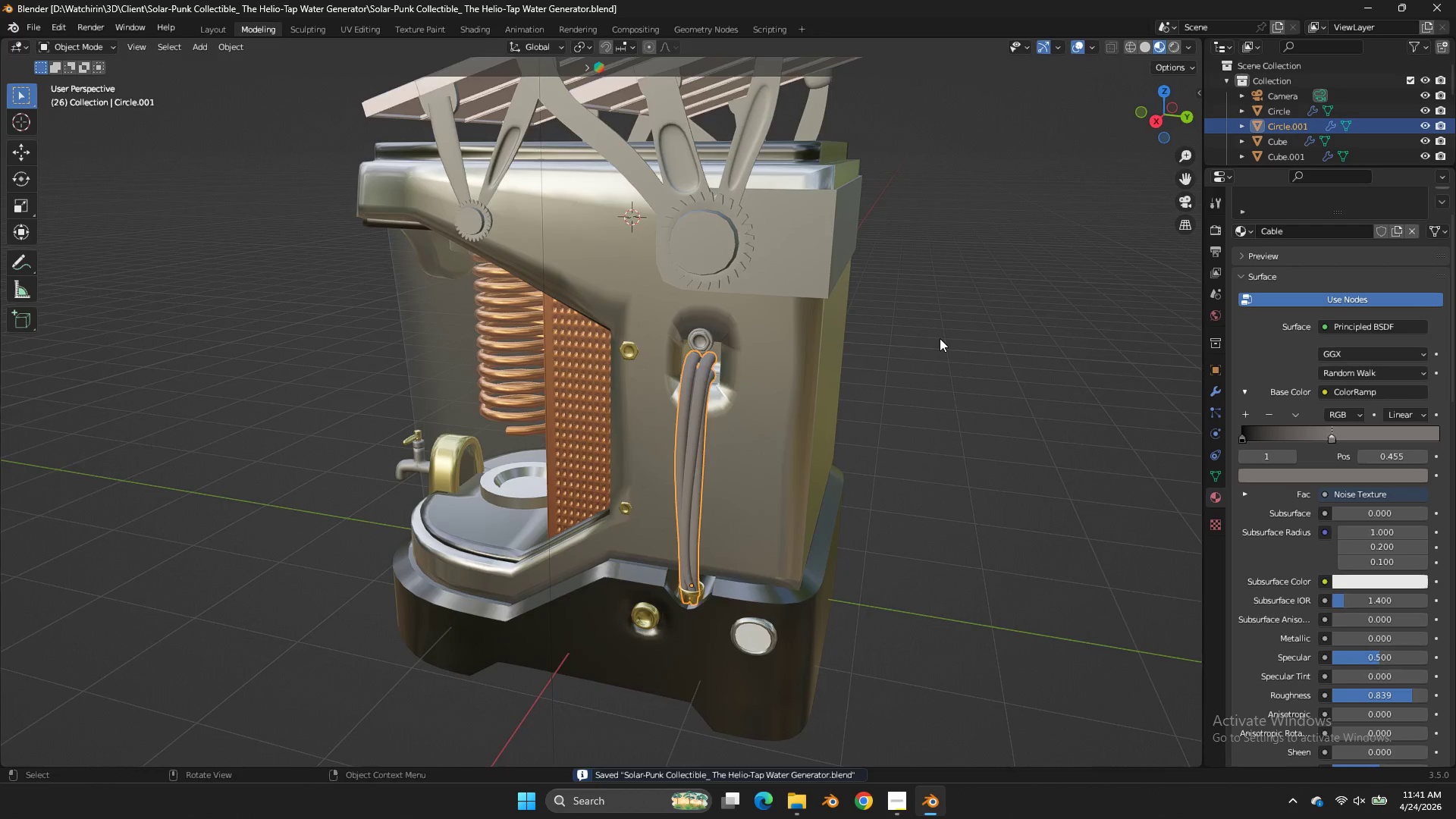 
key(Control+ControlLeft)
 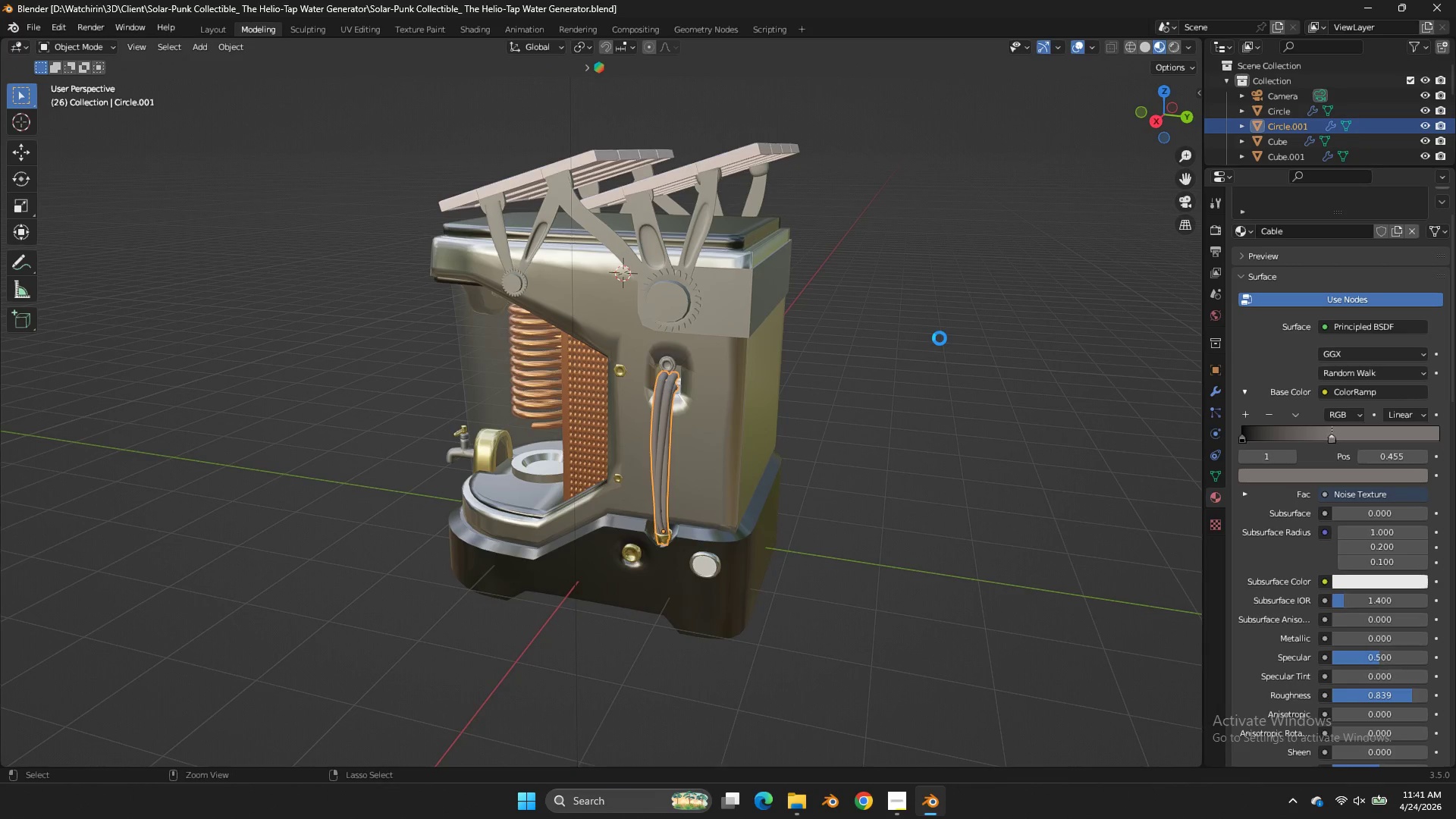 
key(Control+S)
 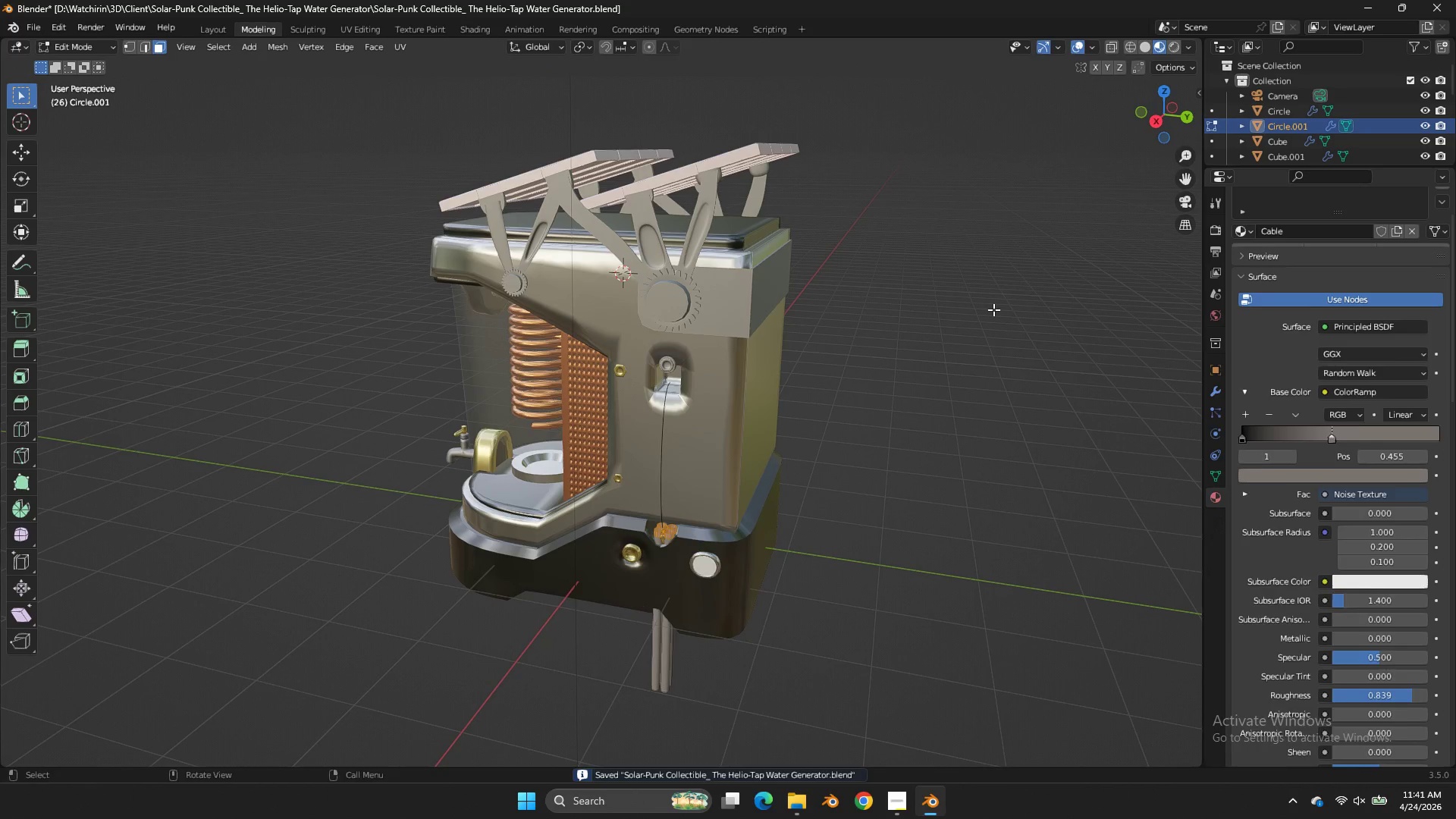 
scroll: coordinate [940, 338], scroll_direction: down, amount: 2.0
 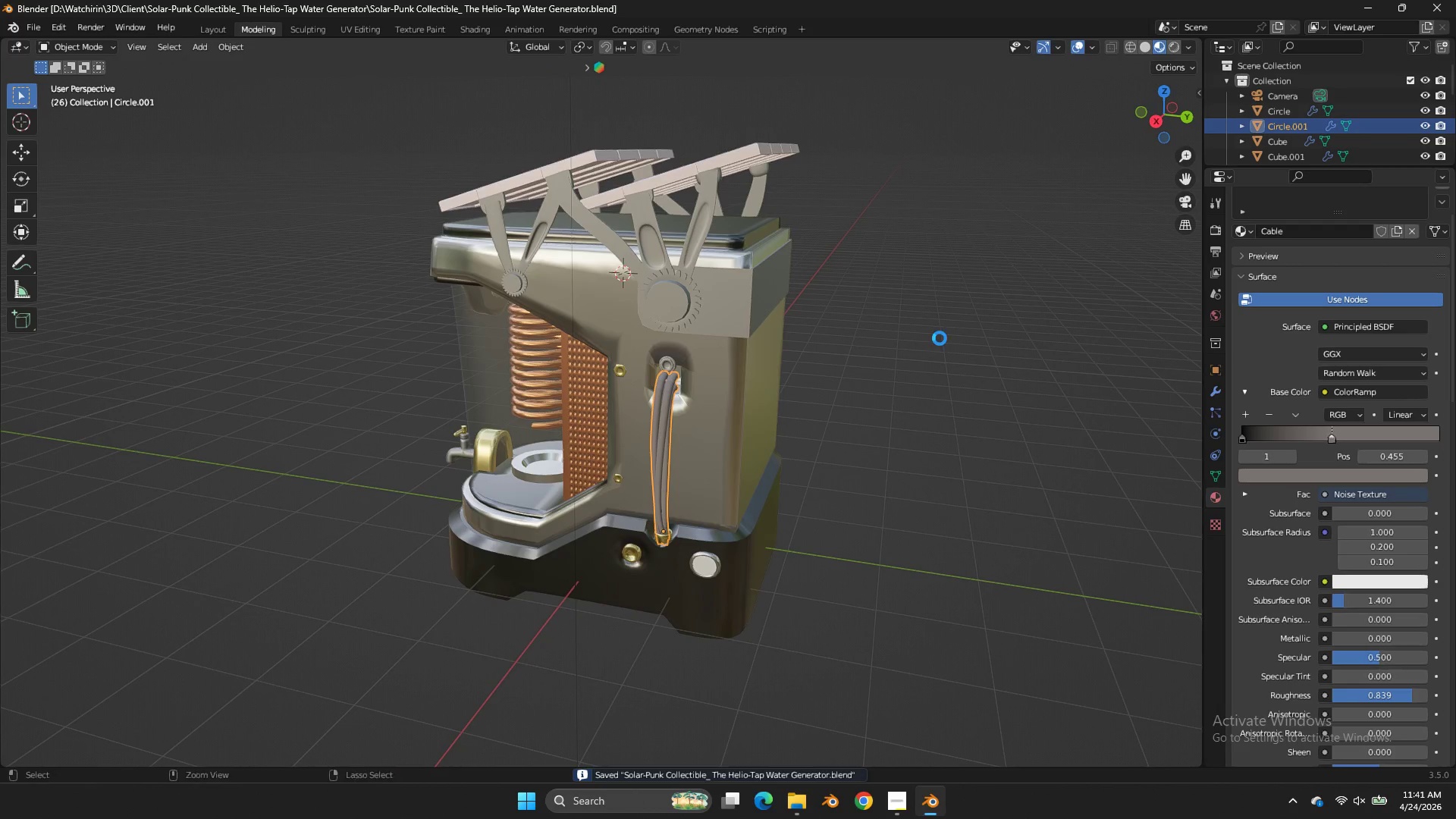 
key(Tab)
 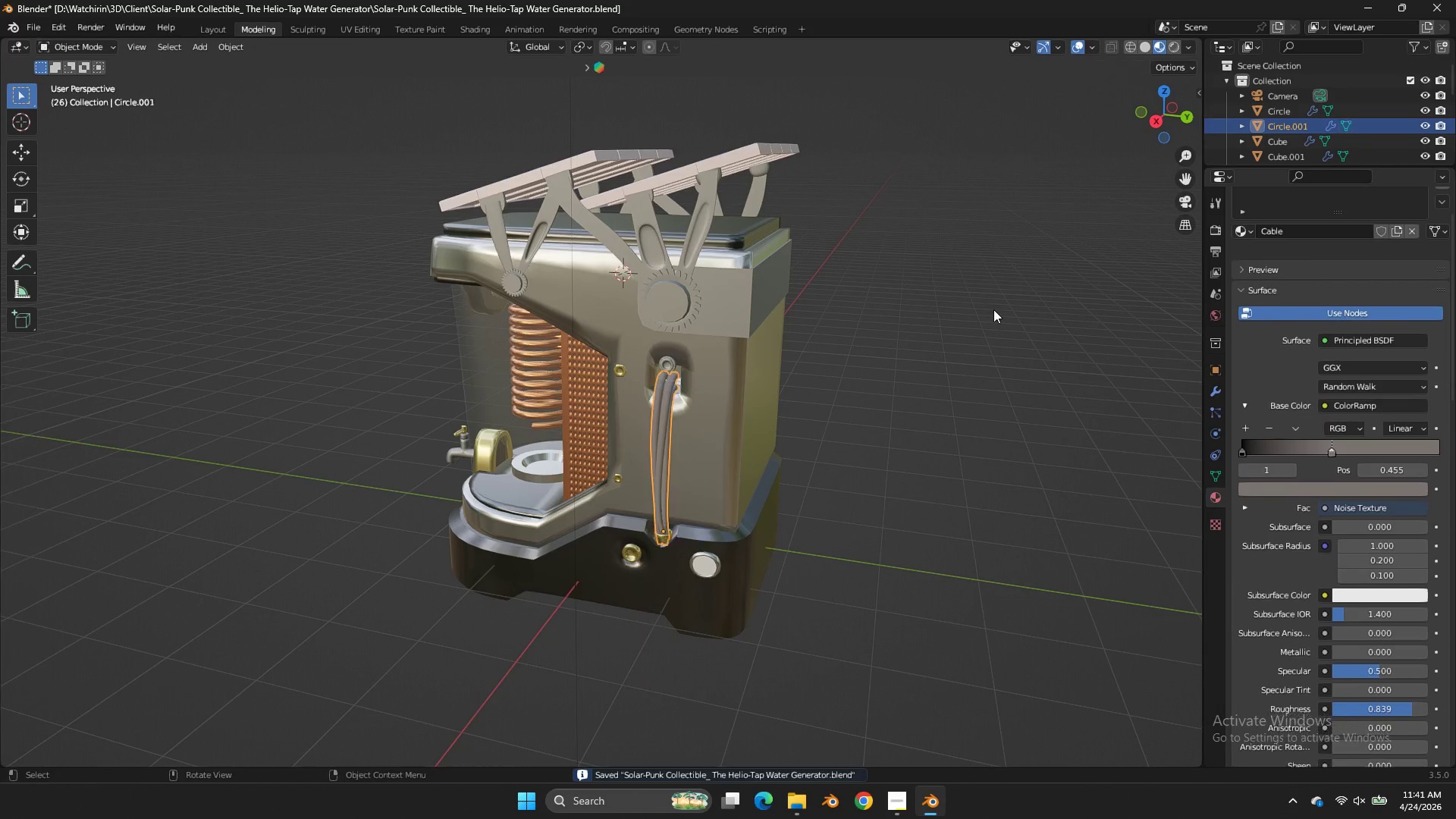 
key(Tab)
 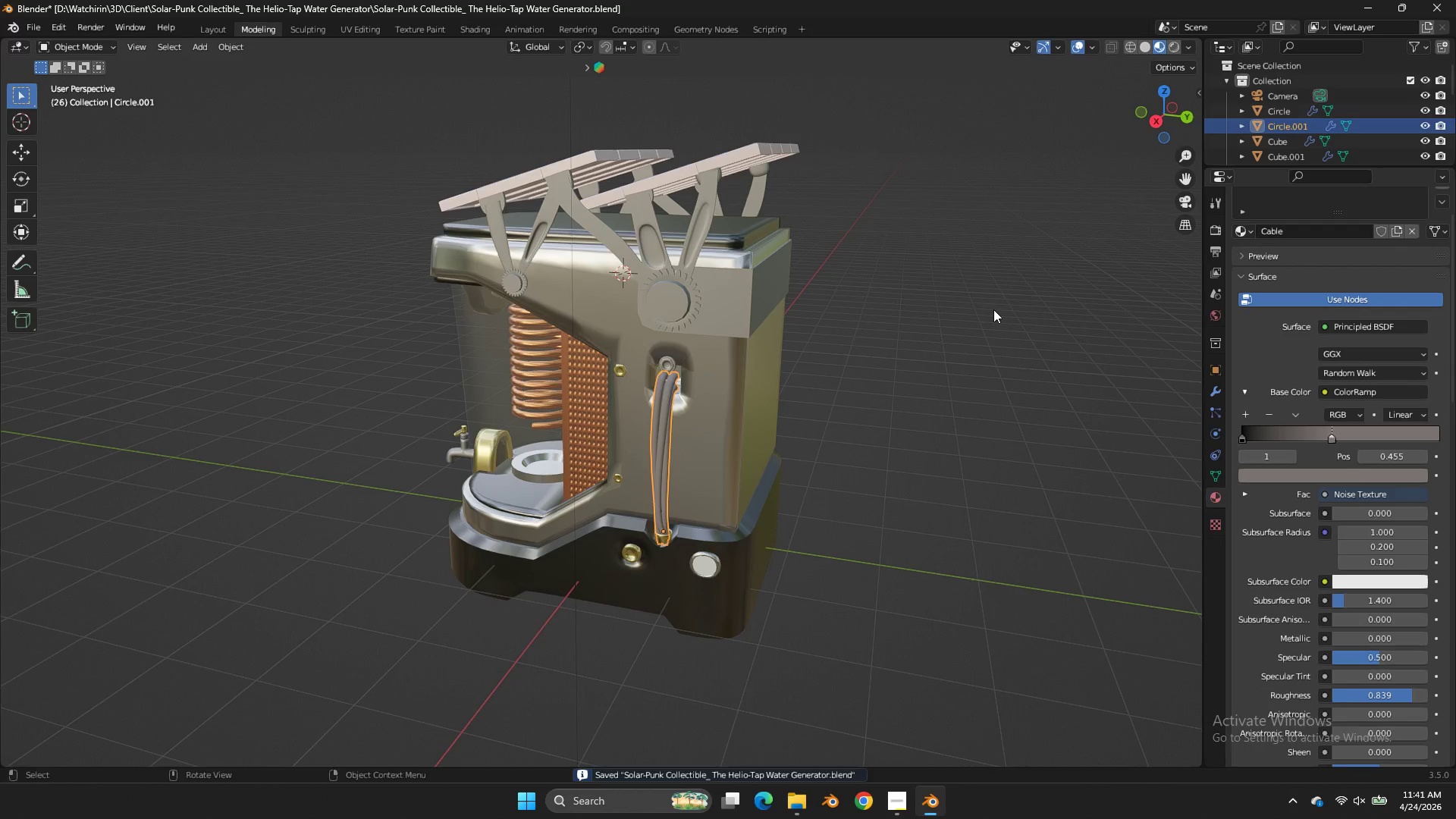 
left_click([993, 309])
 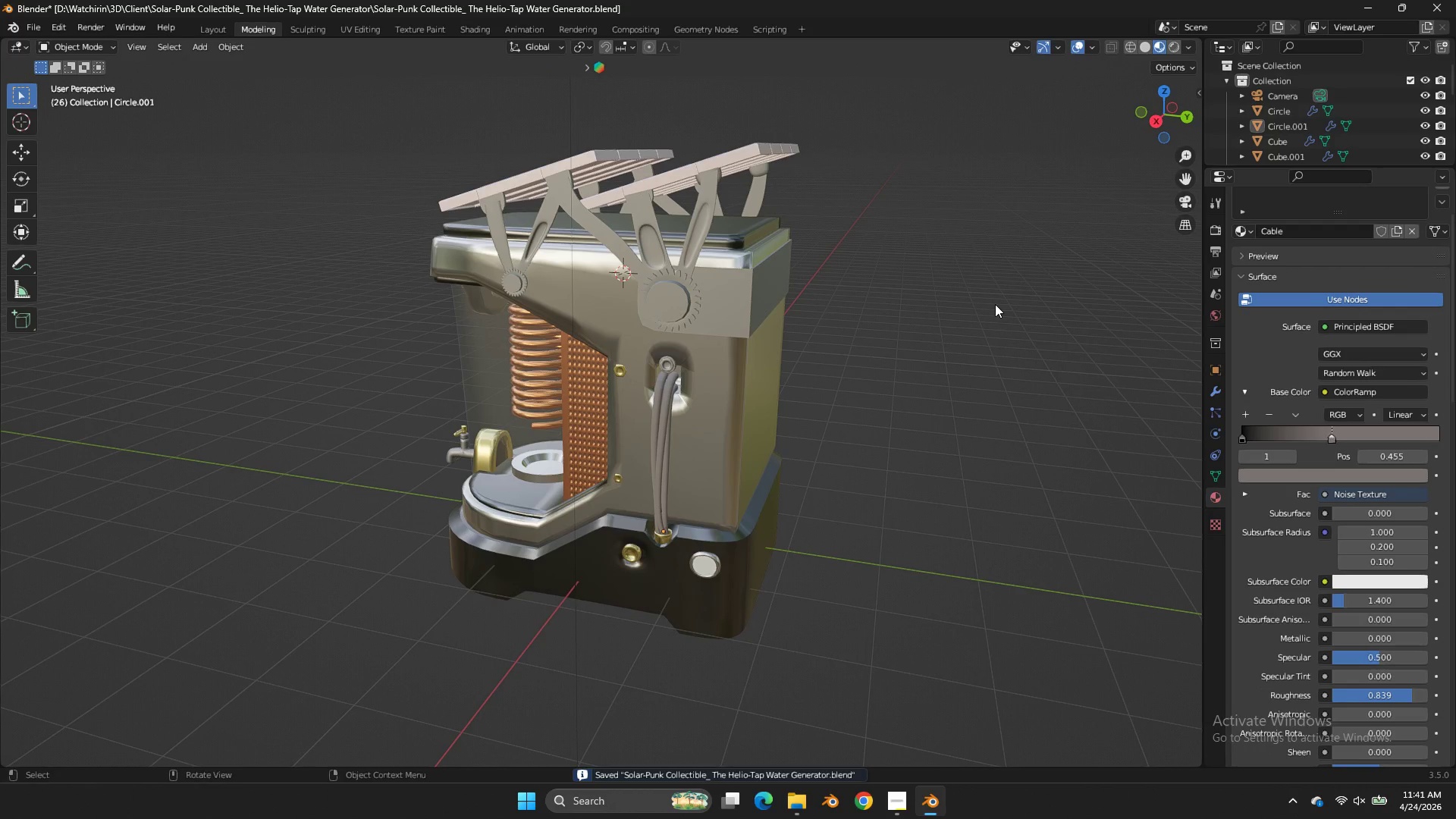 
key(Control+ControlLeft)
 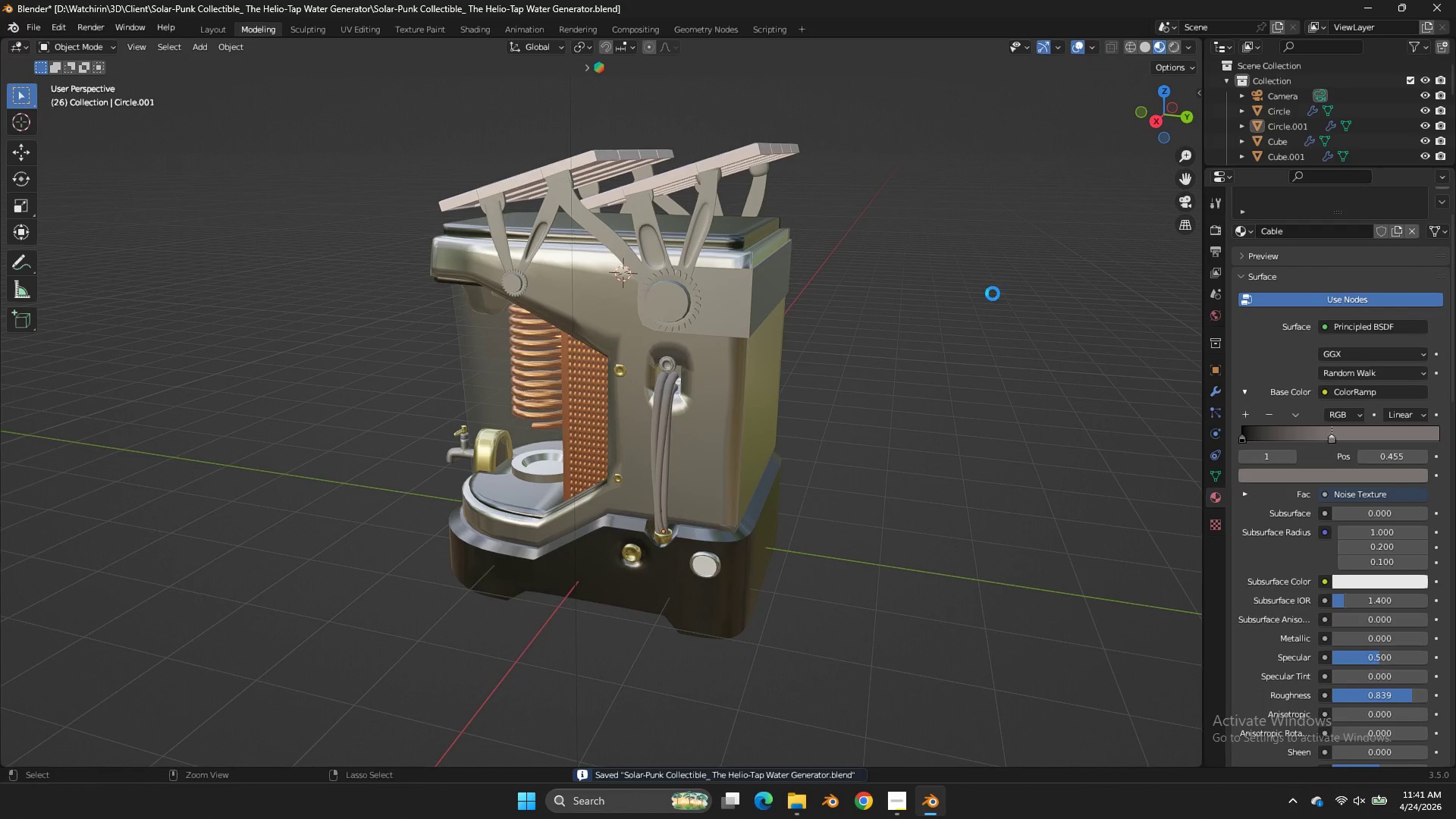 